 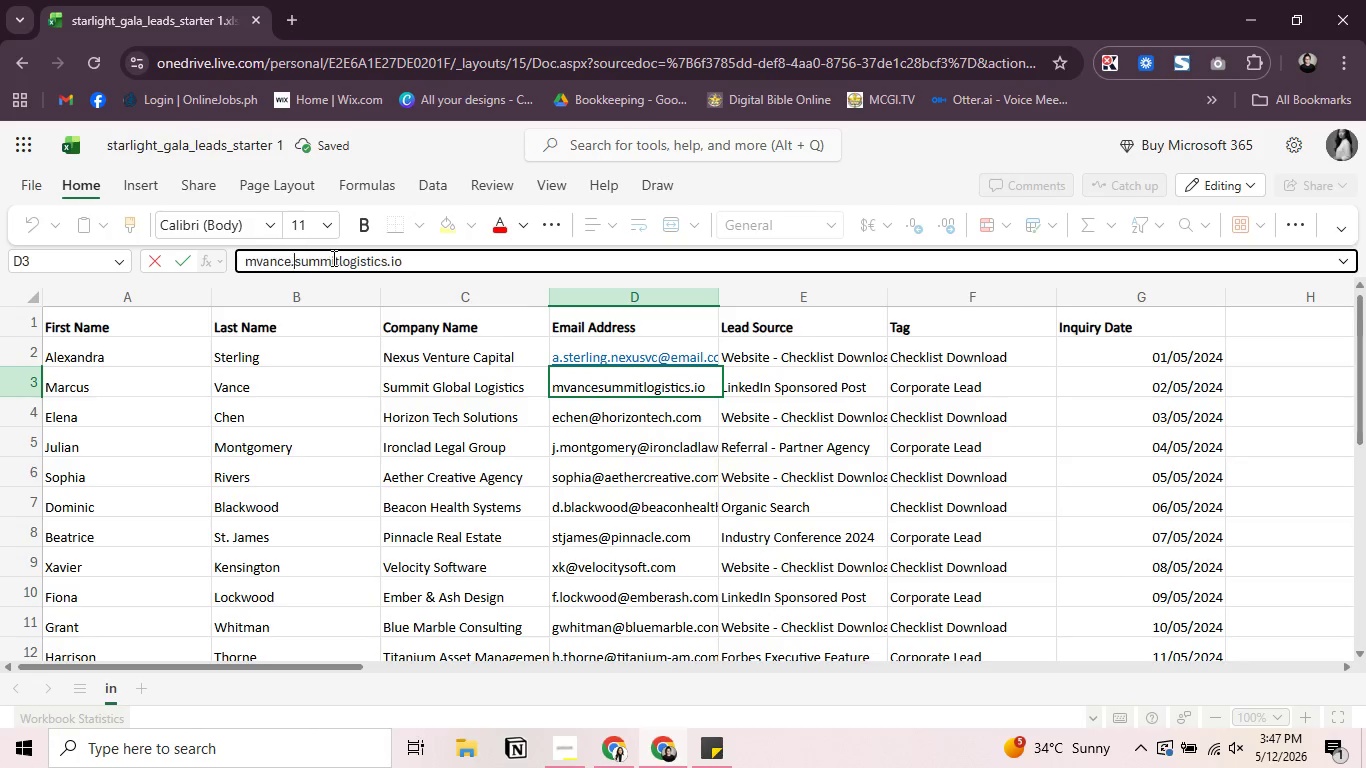 
key(Period)
 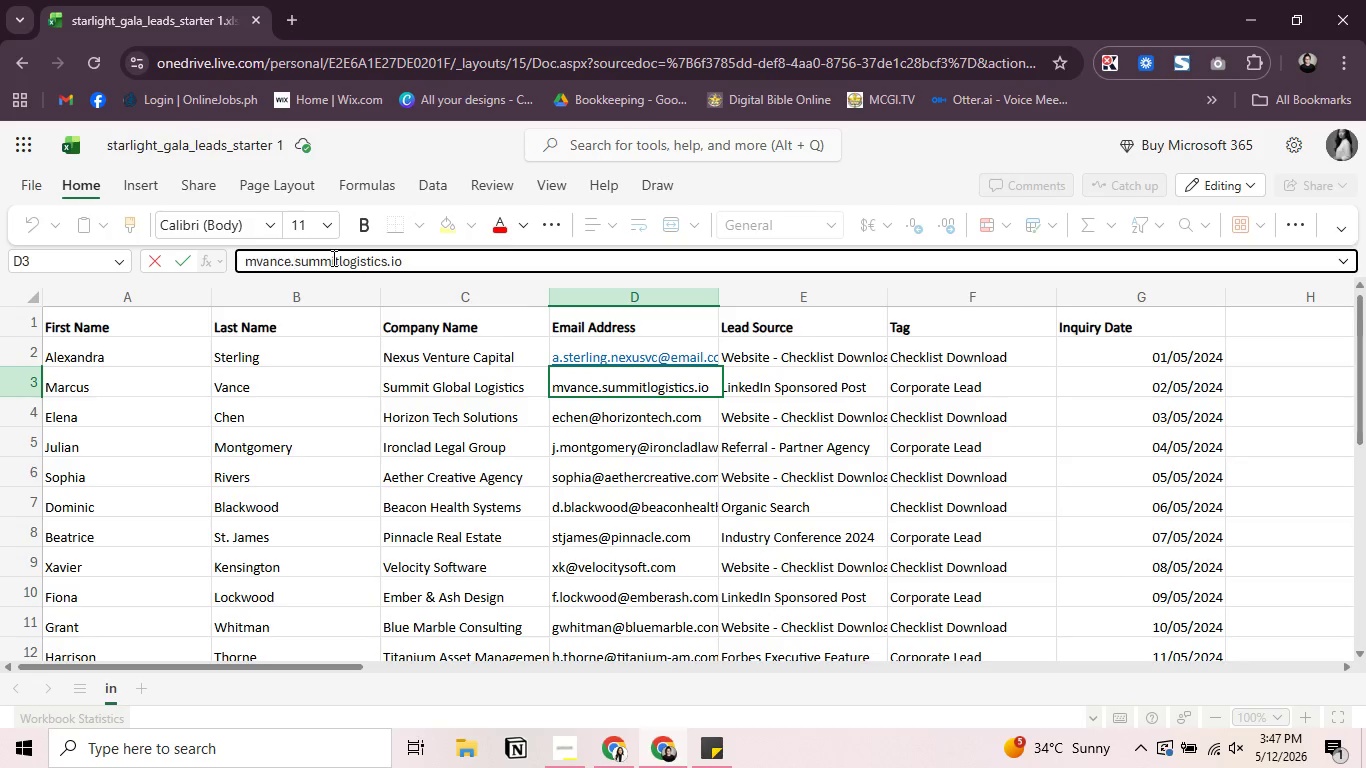 
key(ArrowRight)
 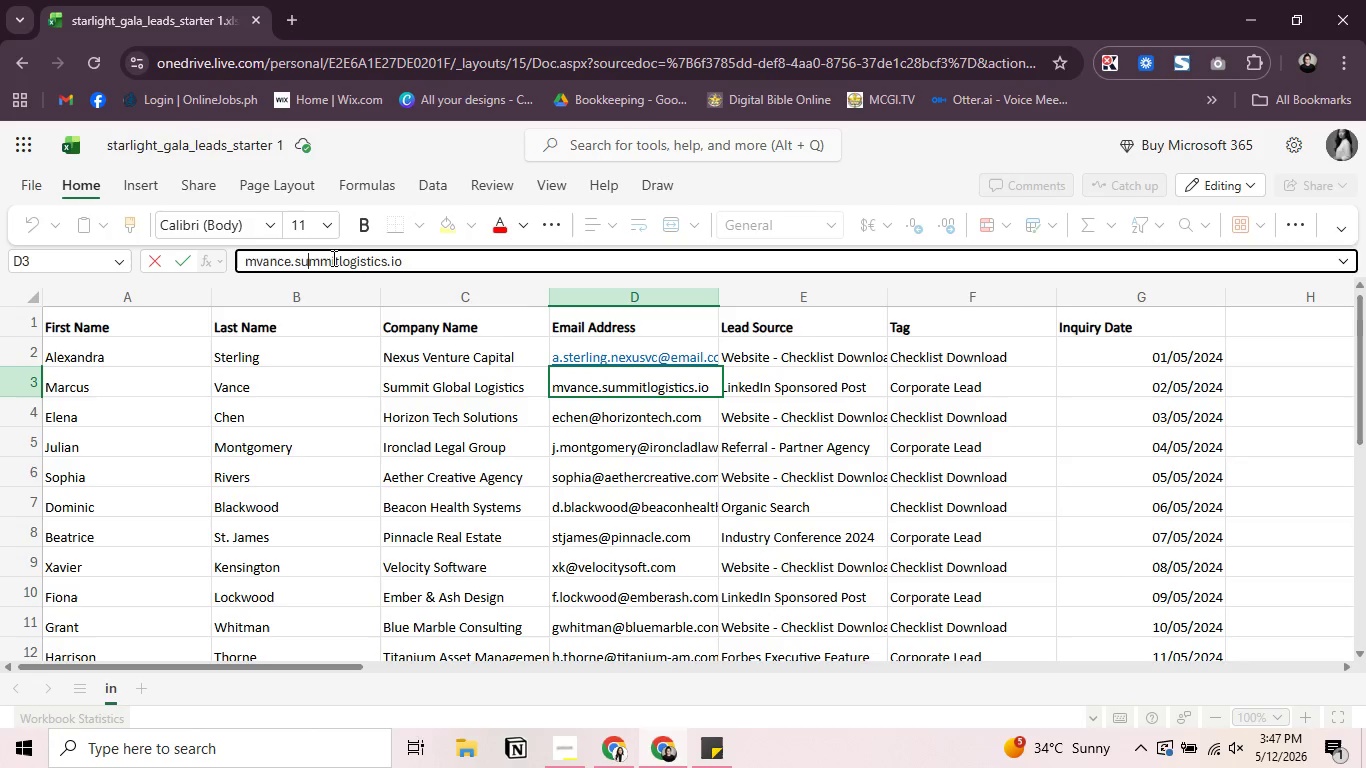 
key(ArrowRight)
 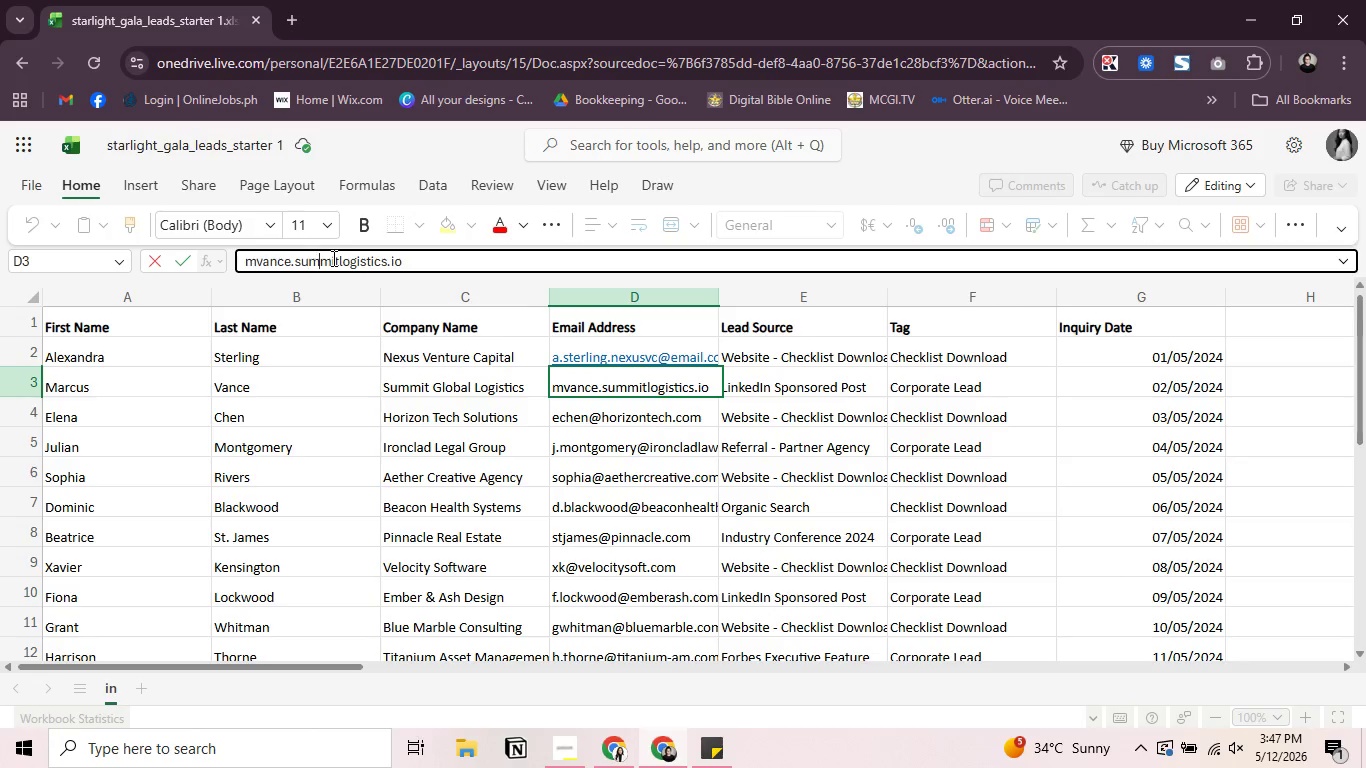 
key(ArrowRight)
 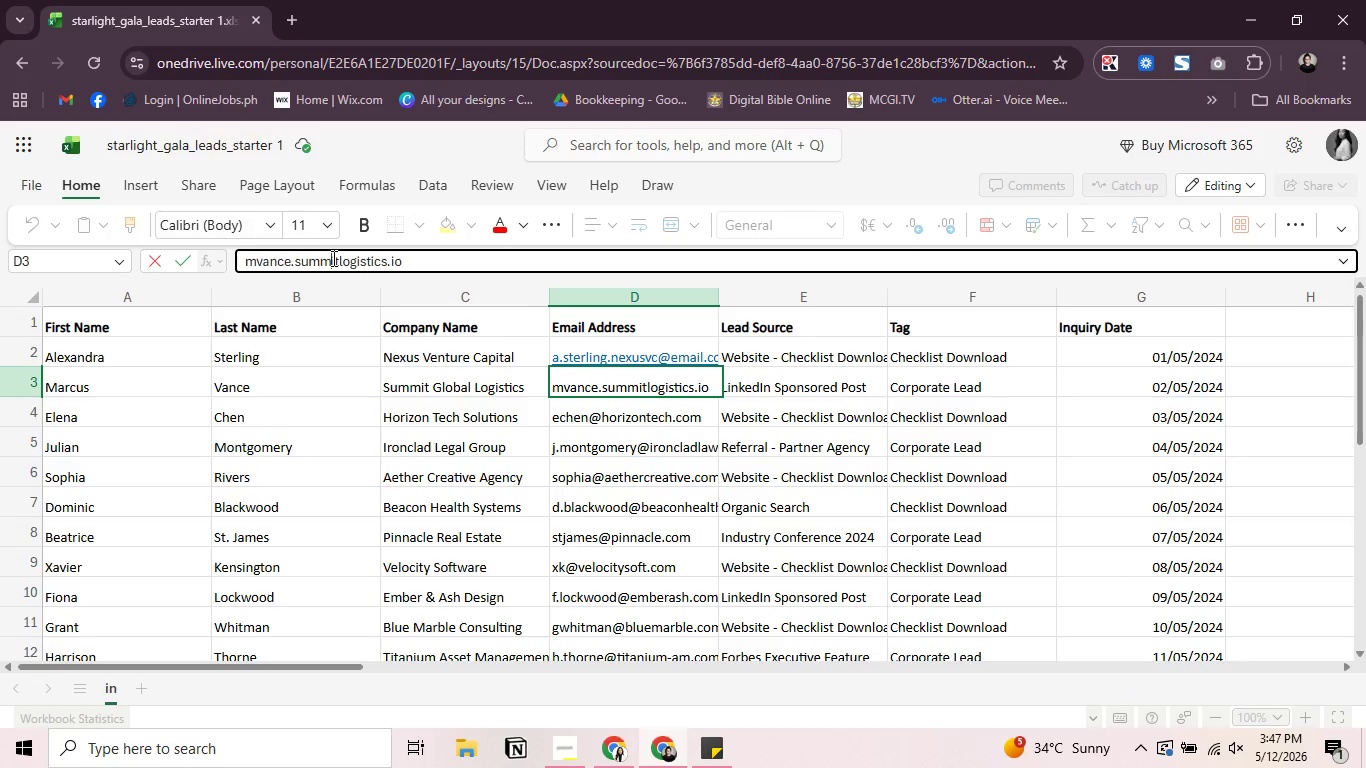 
key(ArrowRight)
 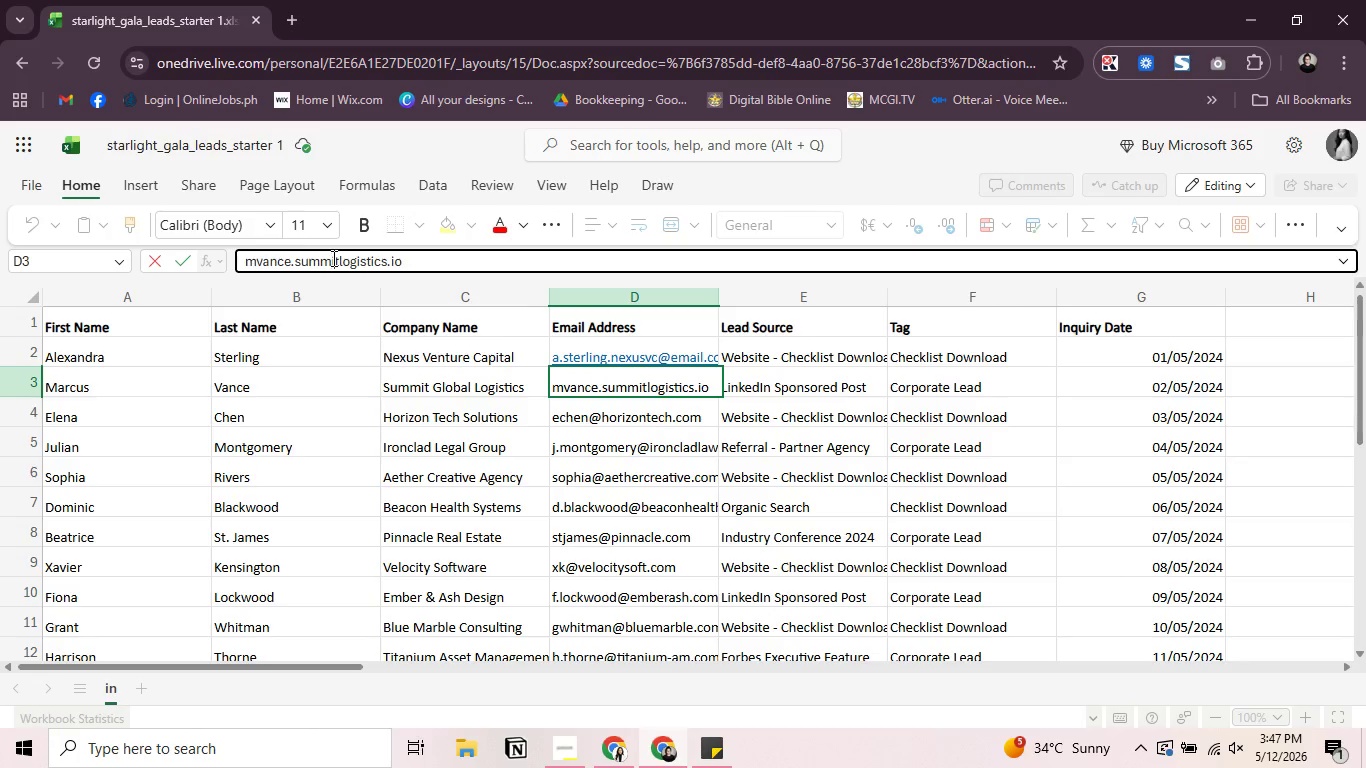 
key(ArrowRight)
 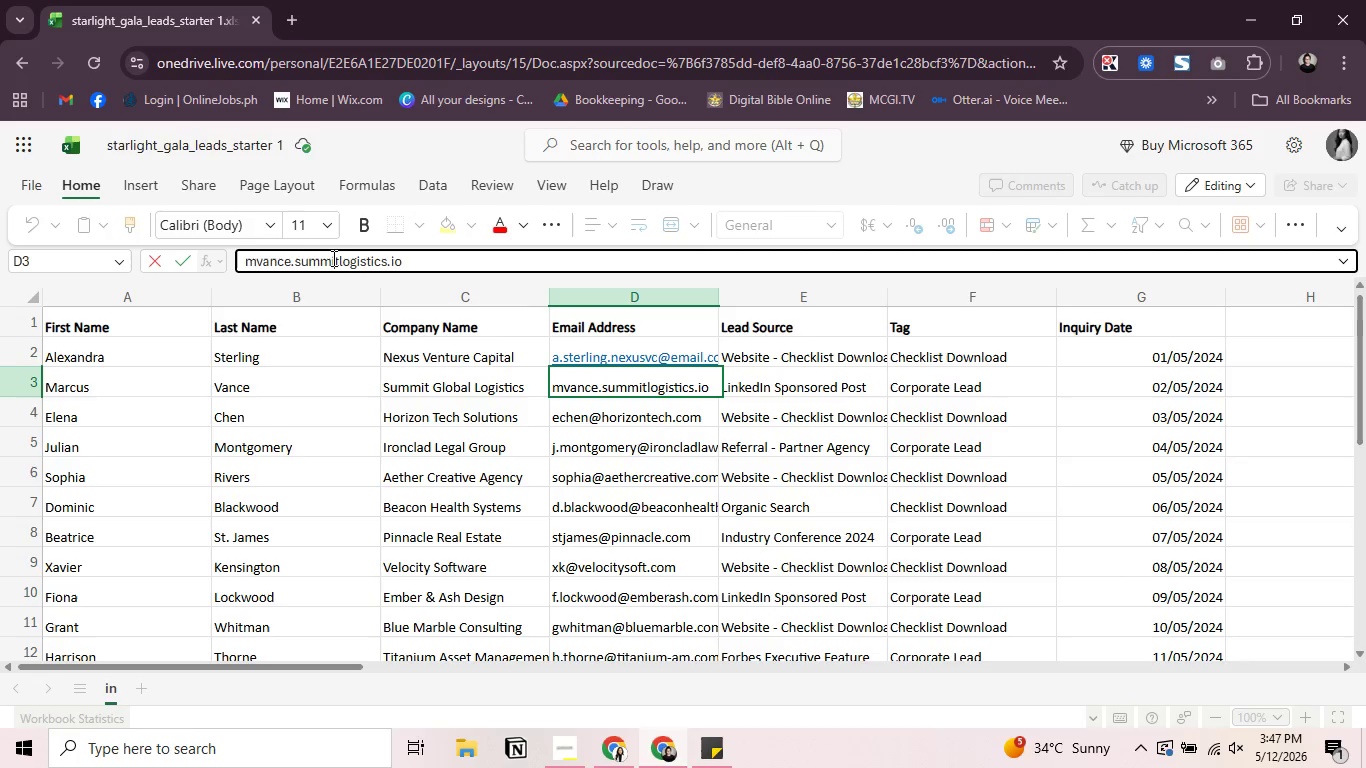 
key(ArrowRight)
 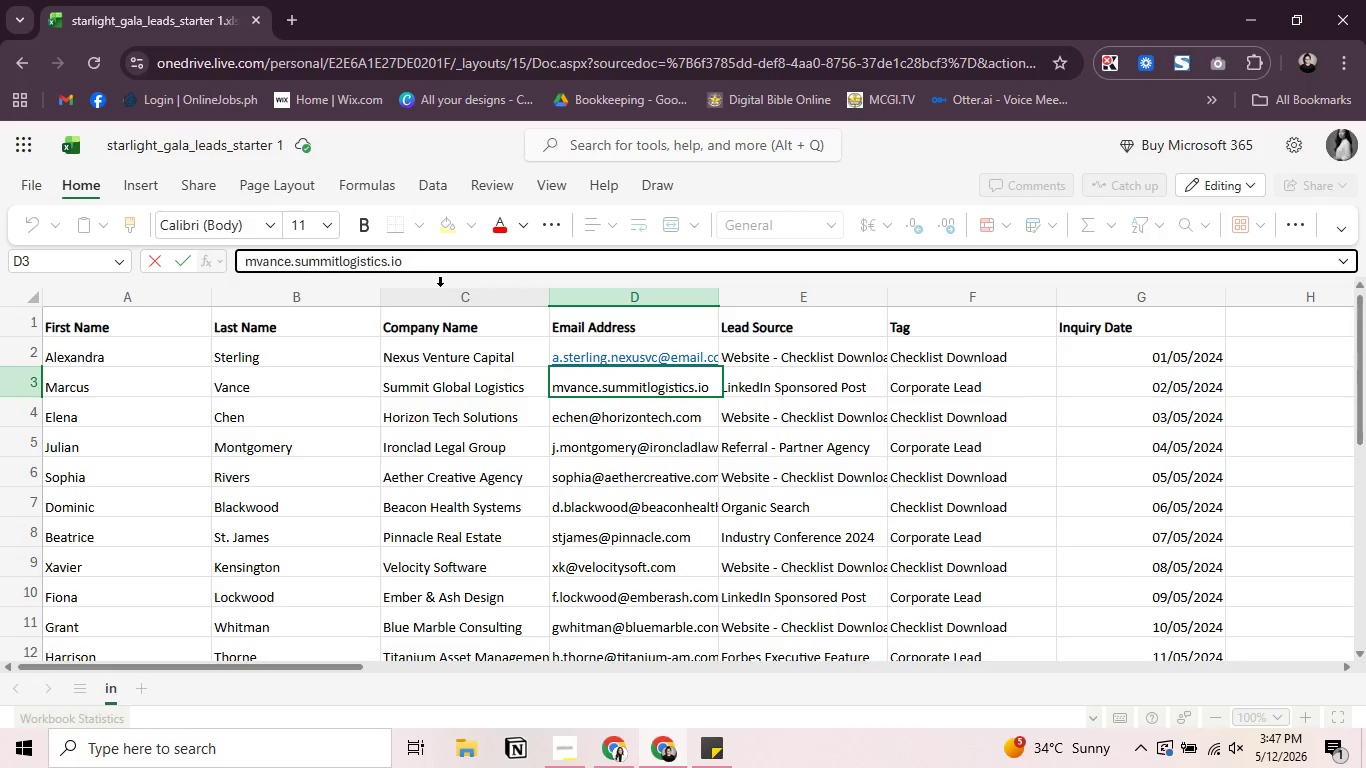 
key(ArrowRight)
 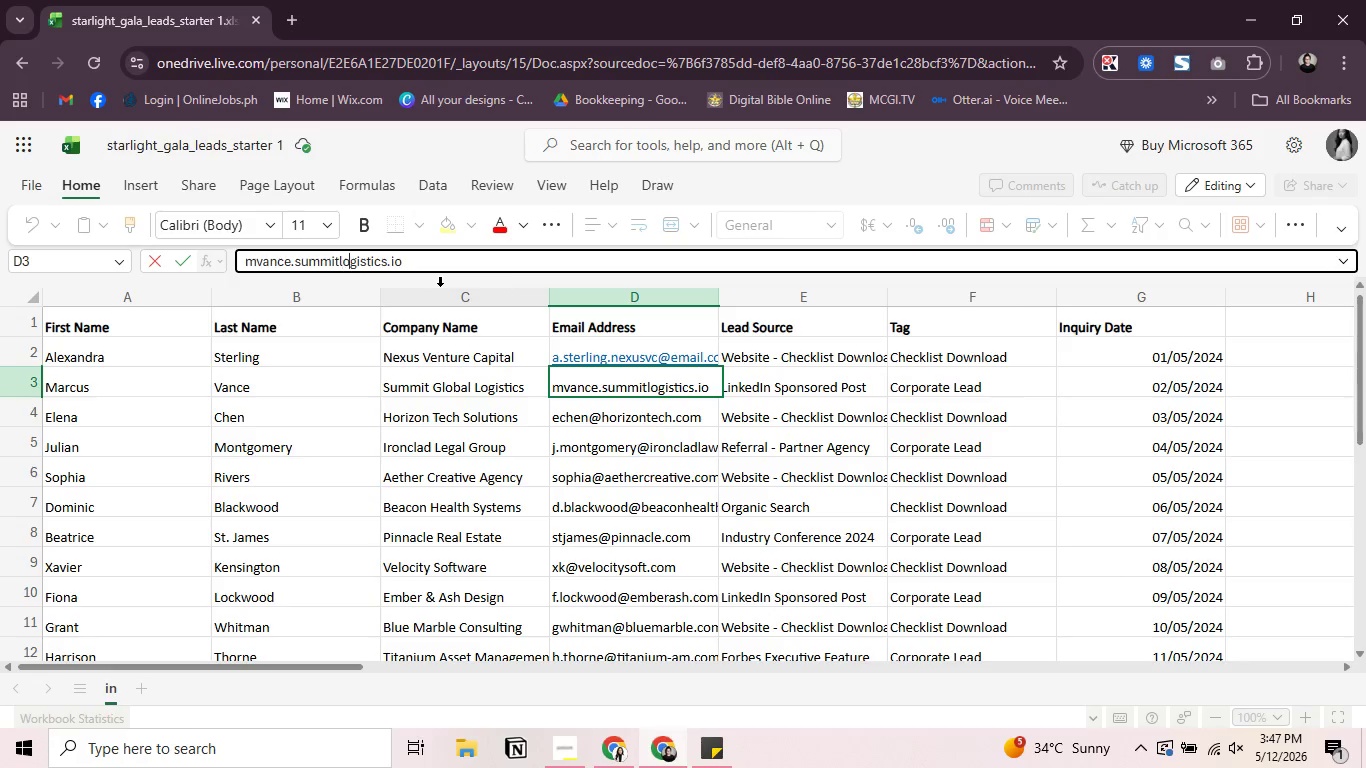 
key(ArrowRight)
 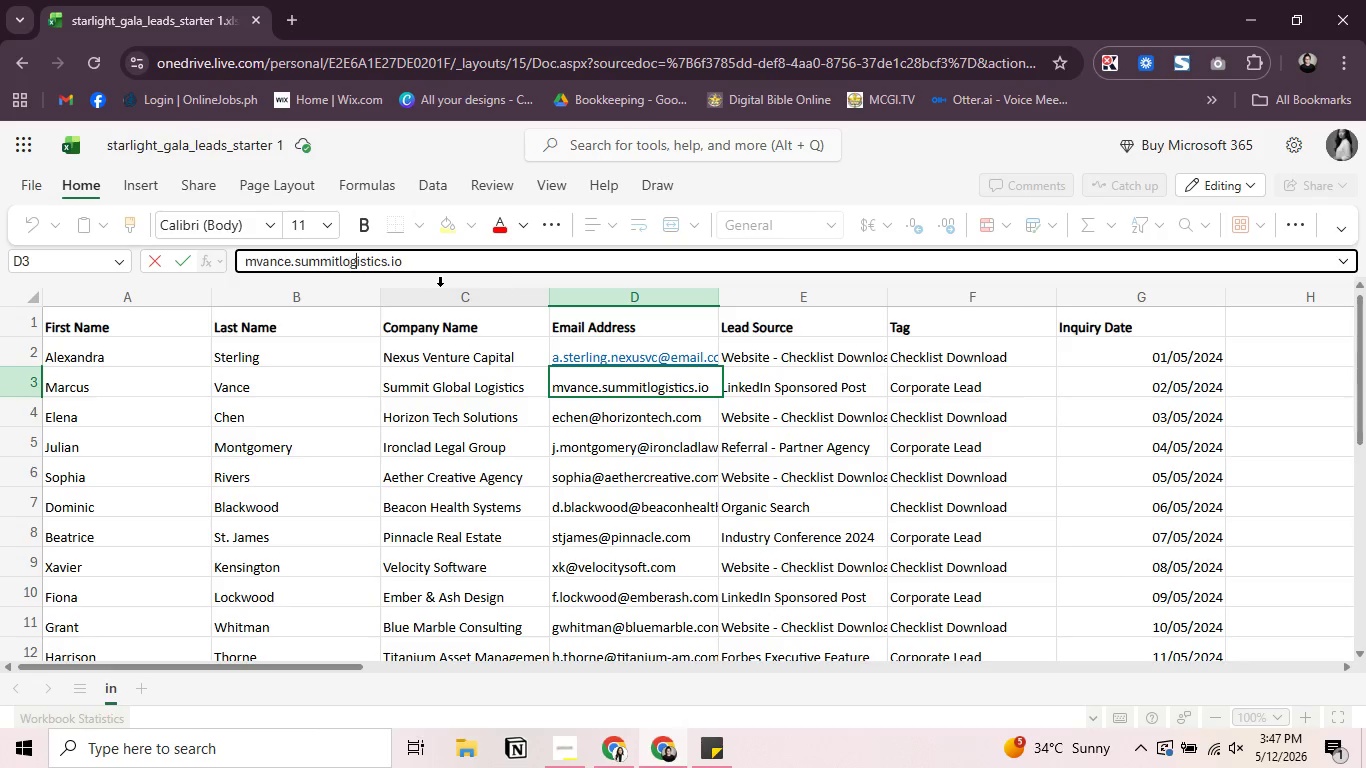 
key(ArrowRight)
 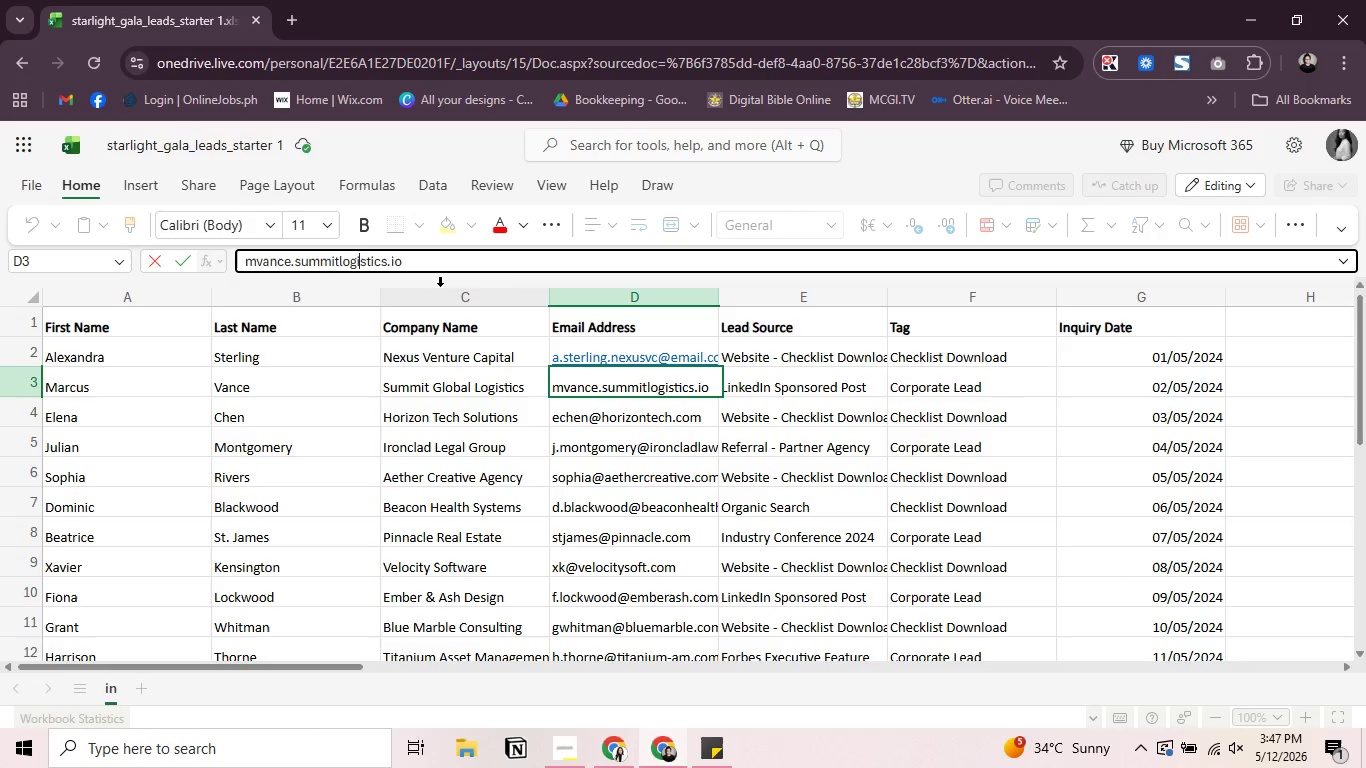 
key(ArrowRight)
 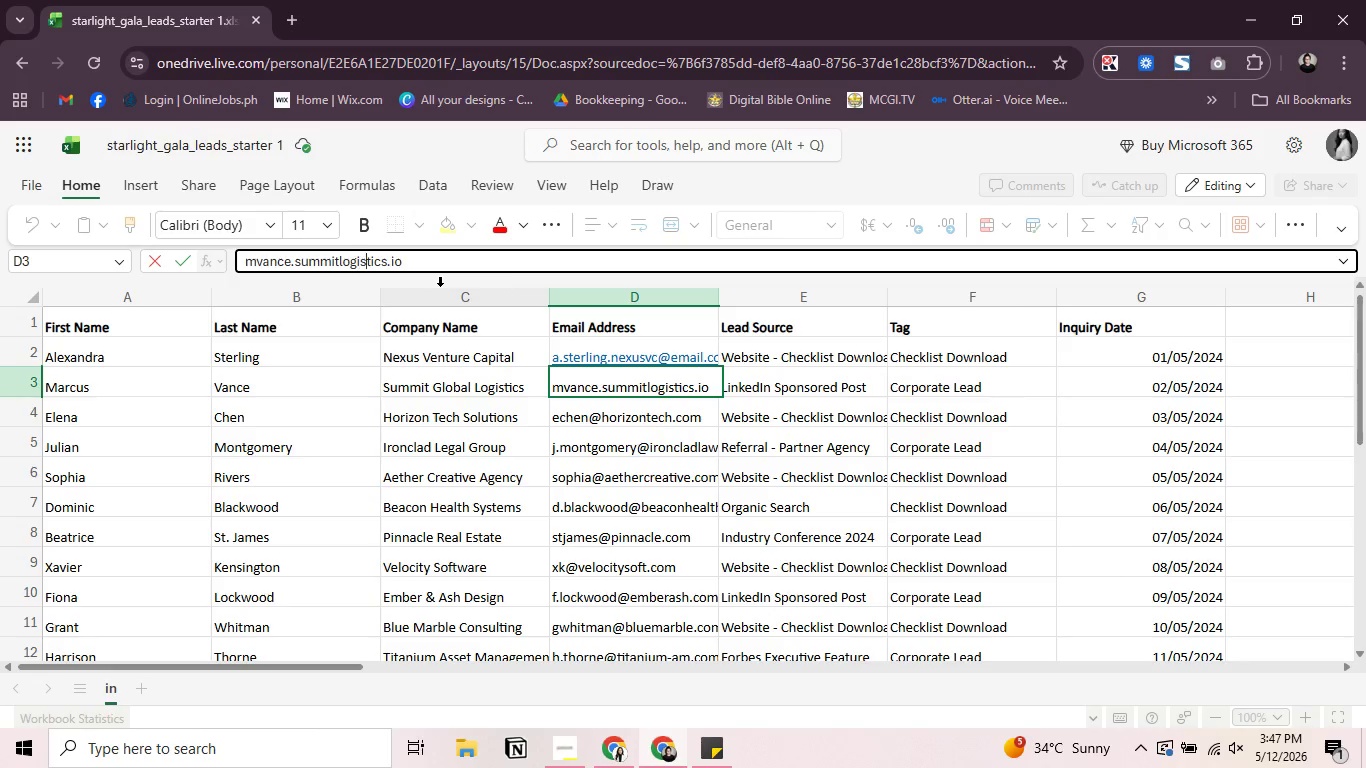 
key(ArrowRight)
 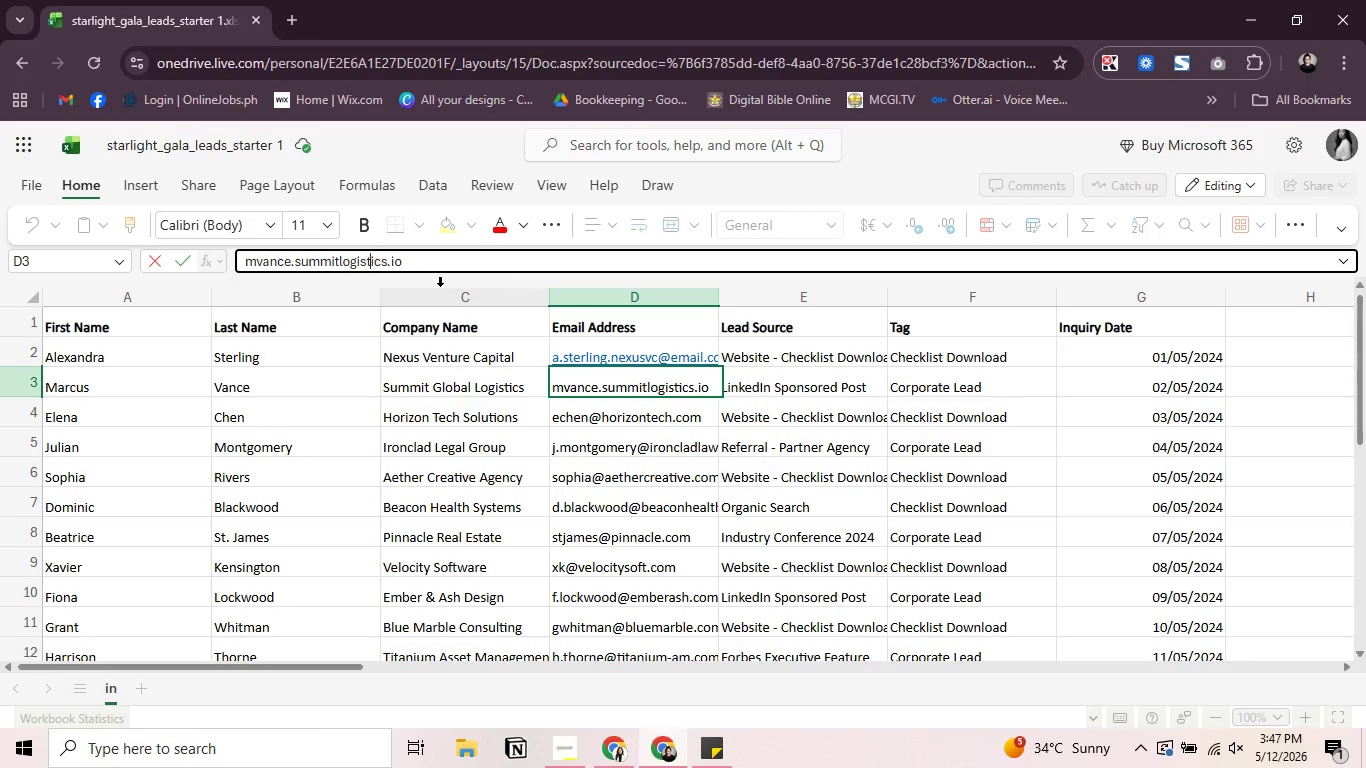 
key(ArrowRight)
 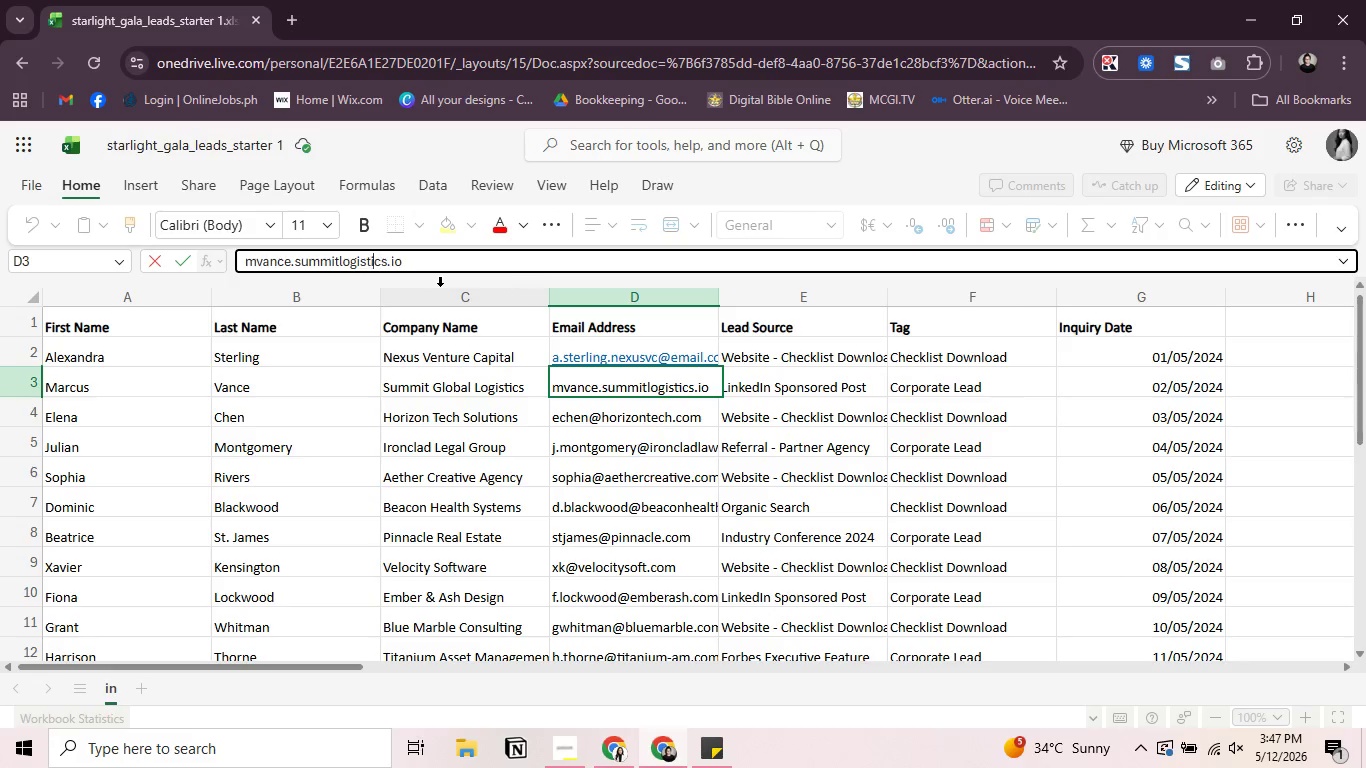 
key(ArrowRight)
 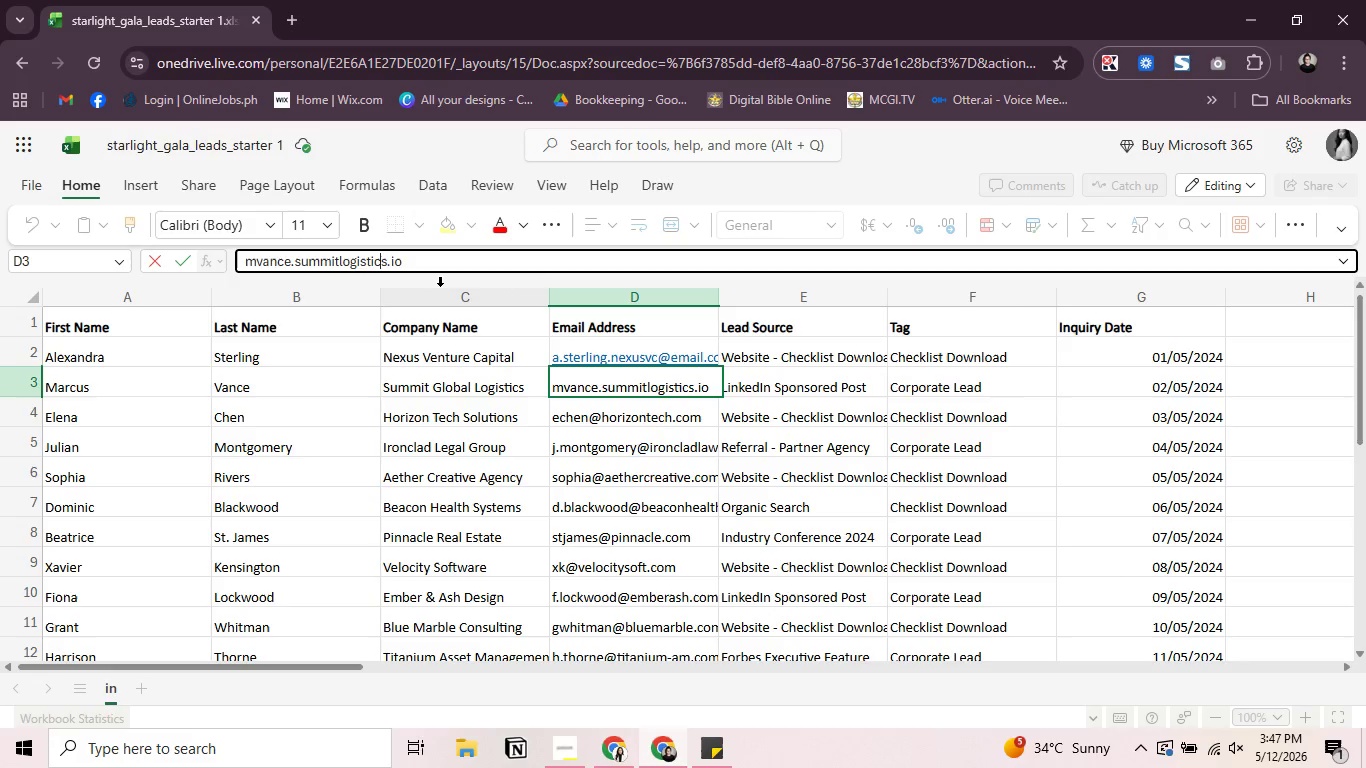 
key(ArrowRight)
 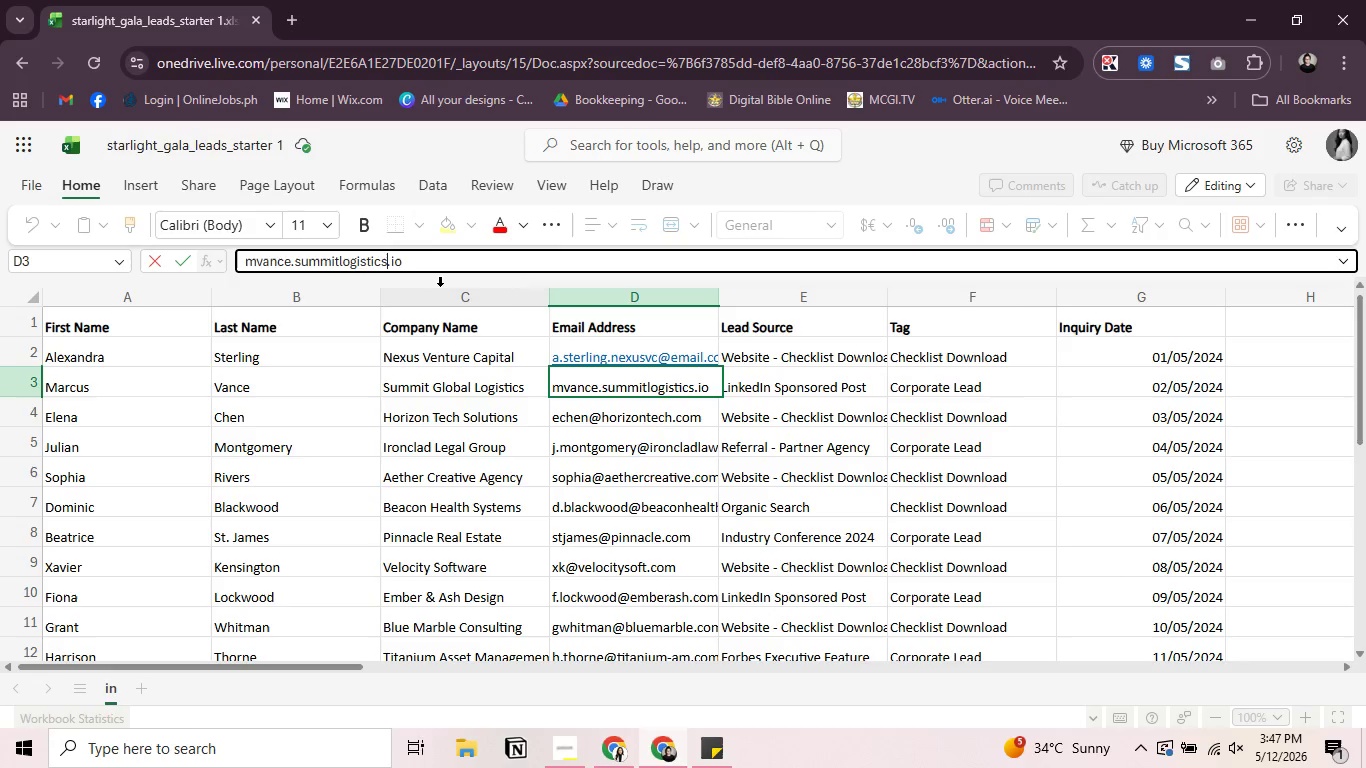 
key(ArrowRight)
 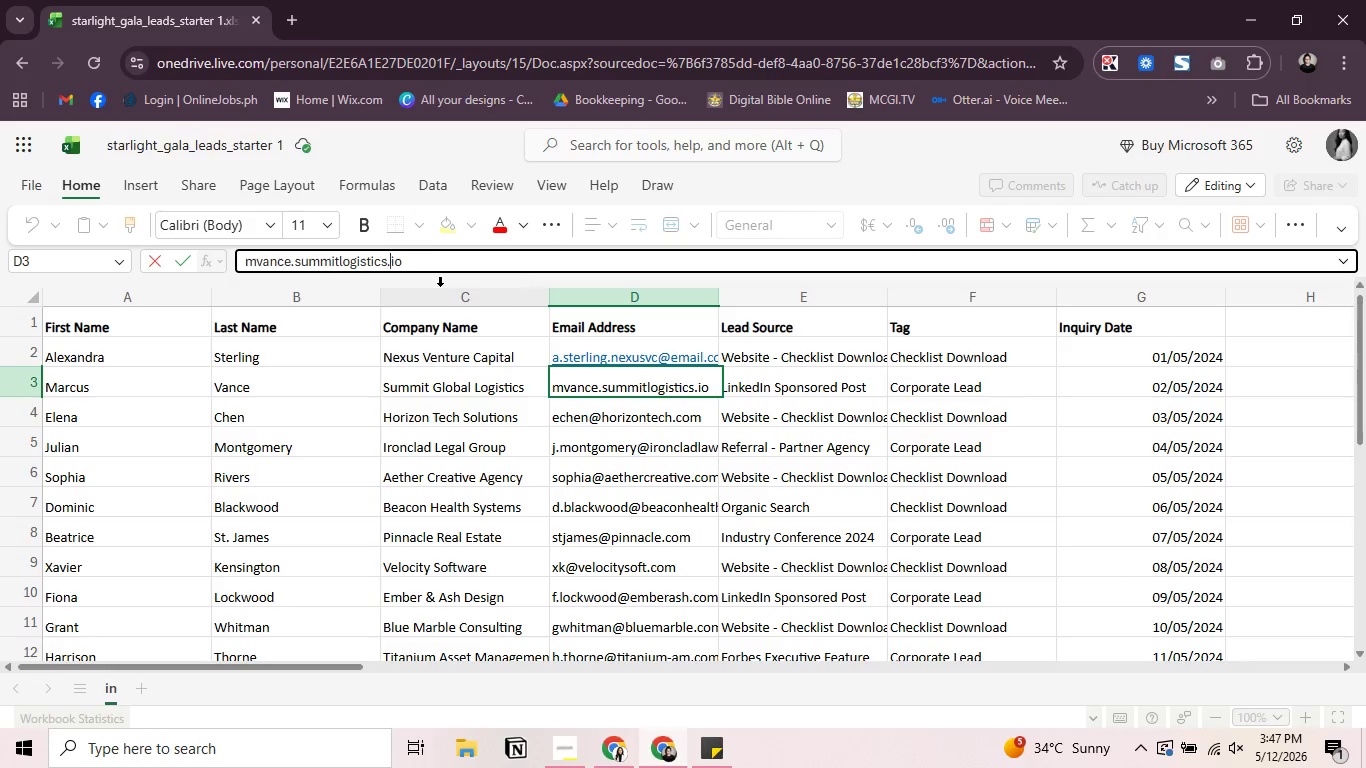 
key(ArrowRight)
 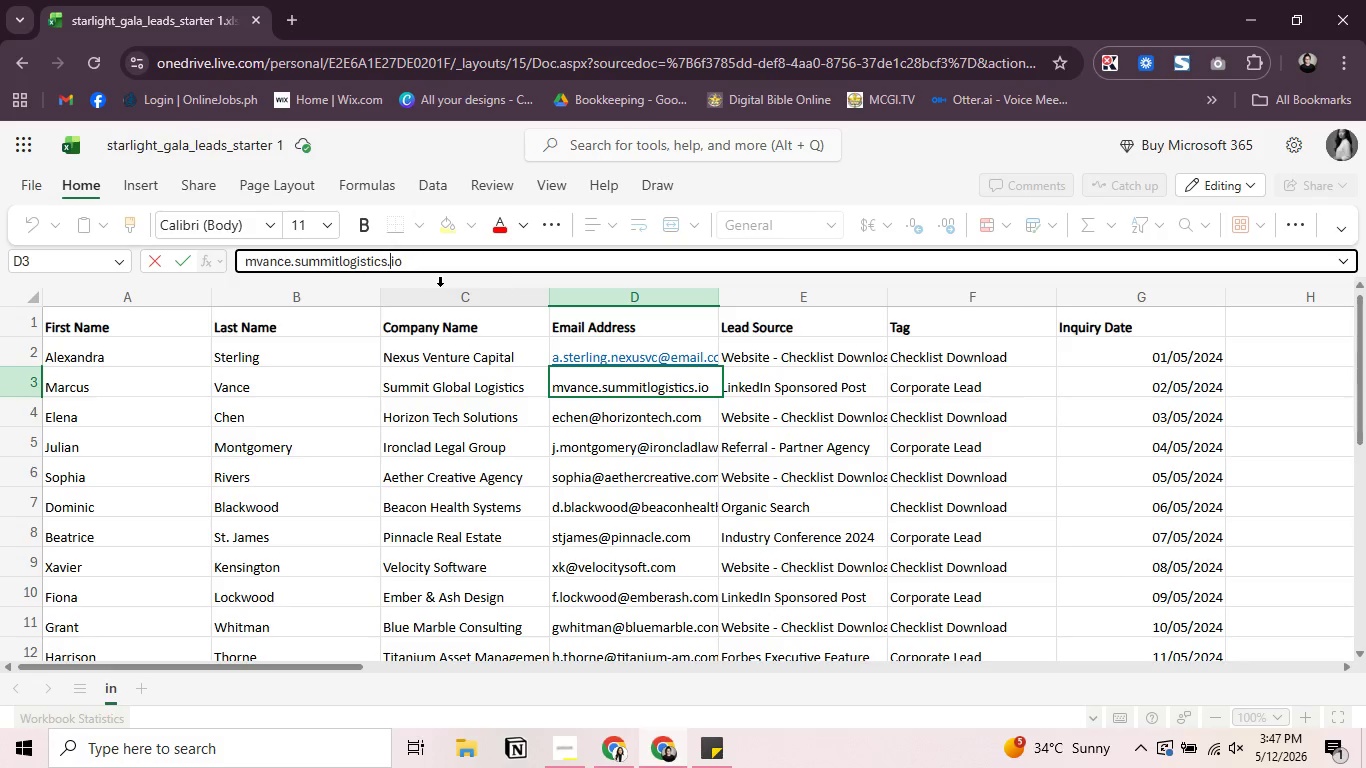 
key(ArrowRight)
 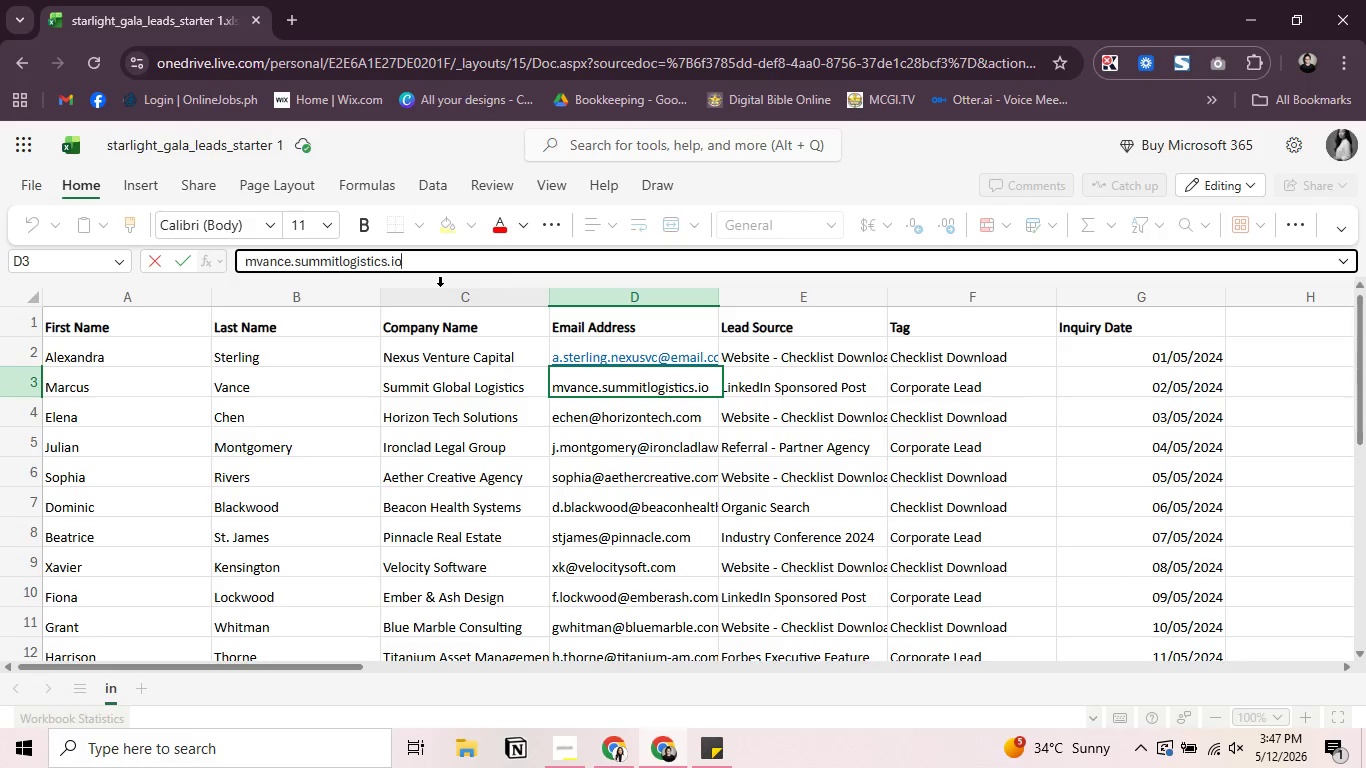 
key(ArrowRight)
 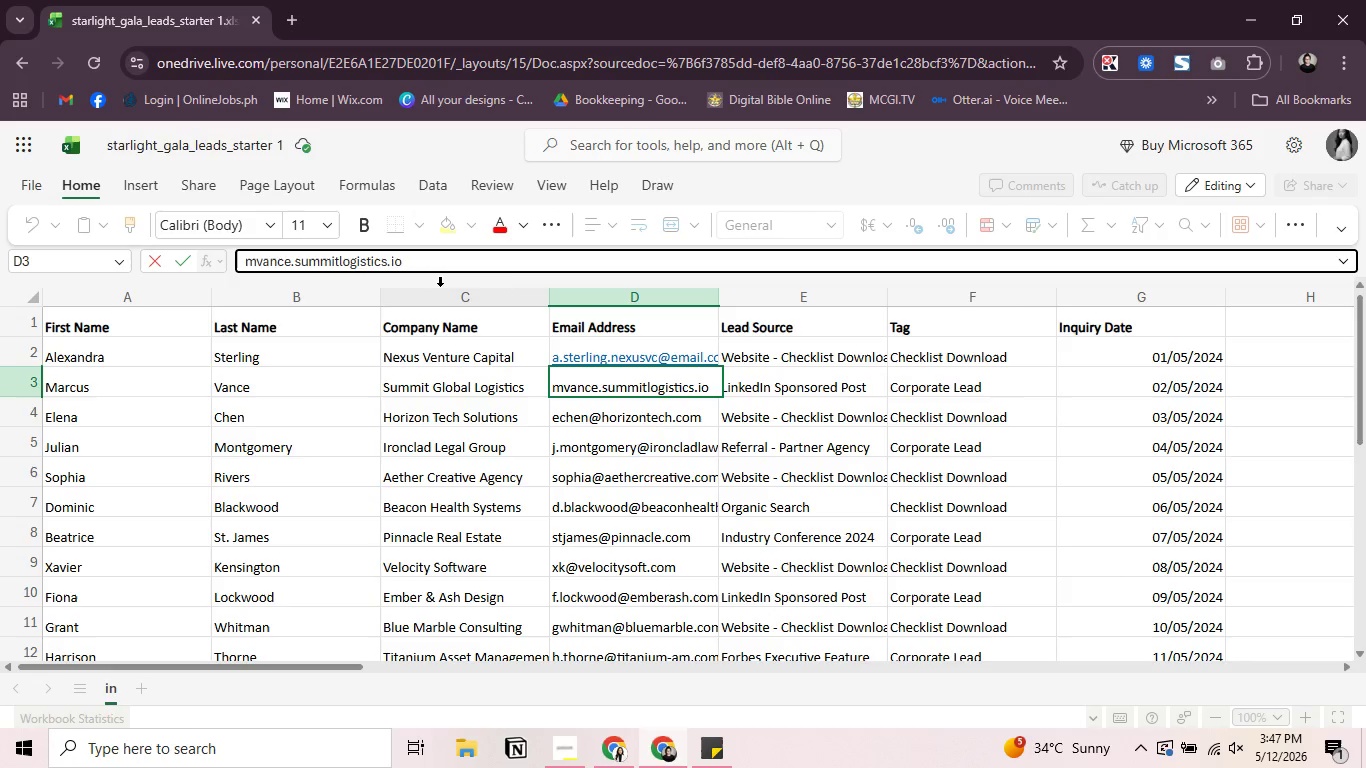 
key(Backspace)
key(Backspace)
key(Backspace)
type(@email.com)
 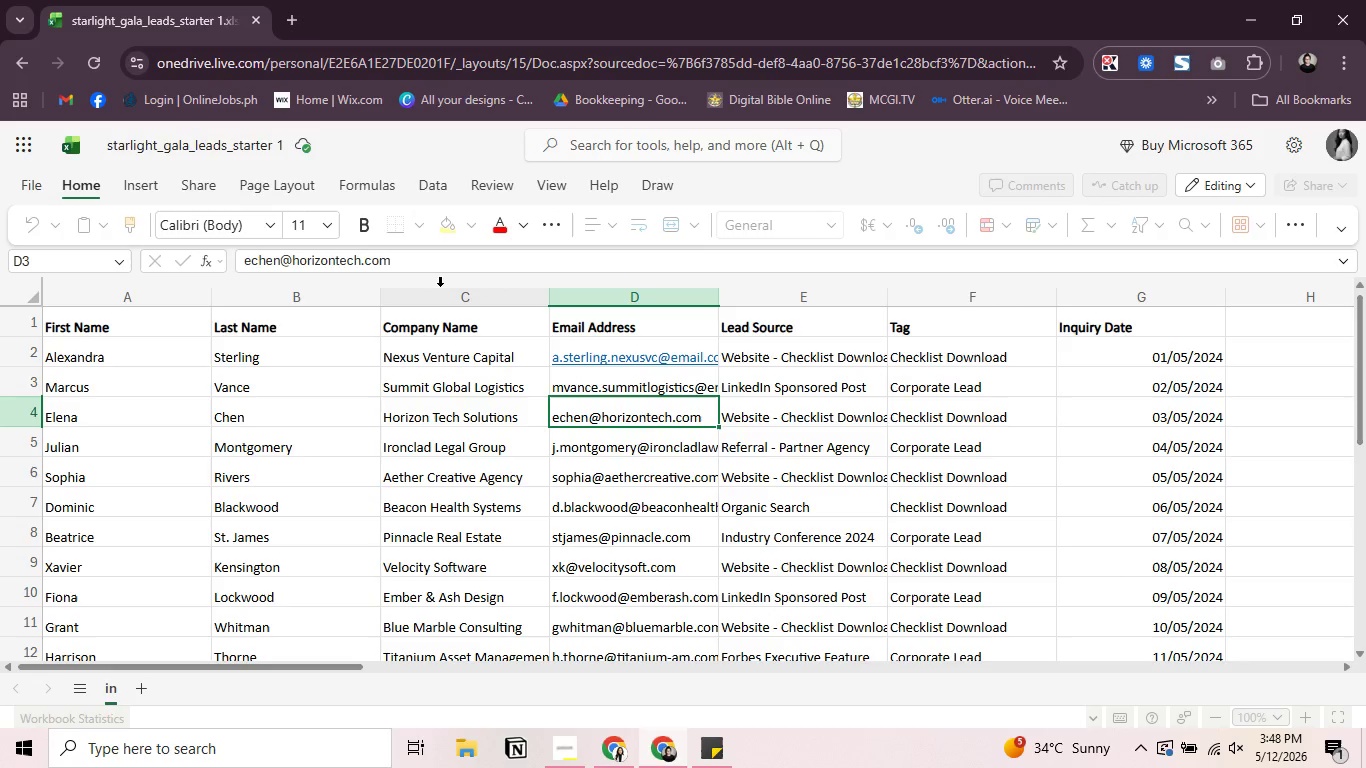 
 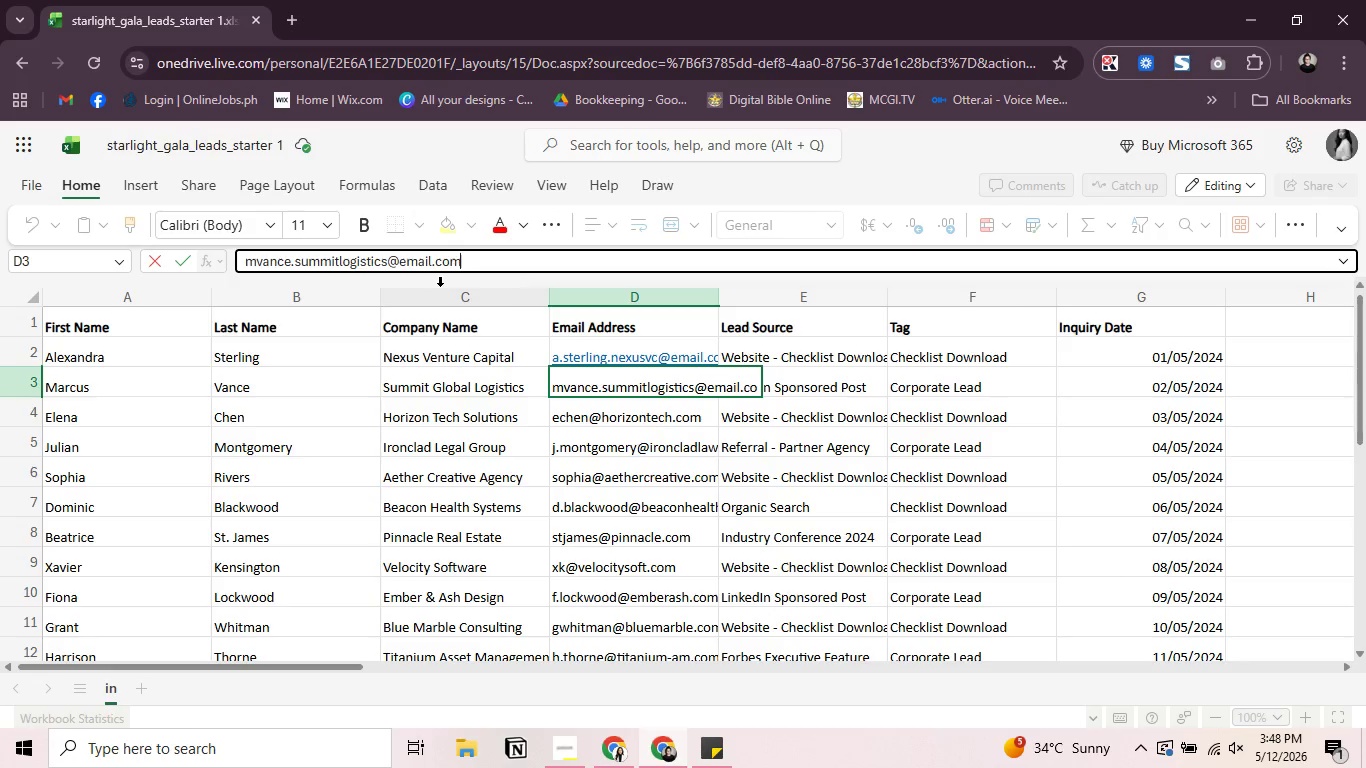 
key(Enter)
 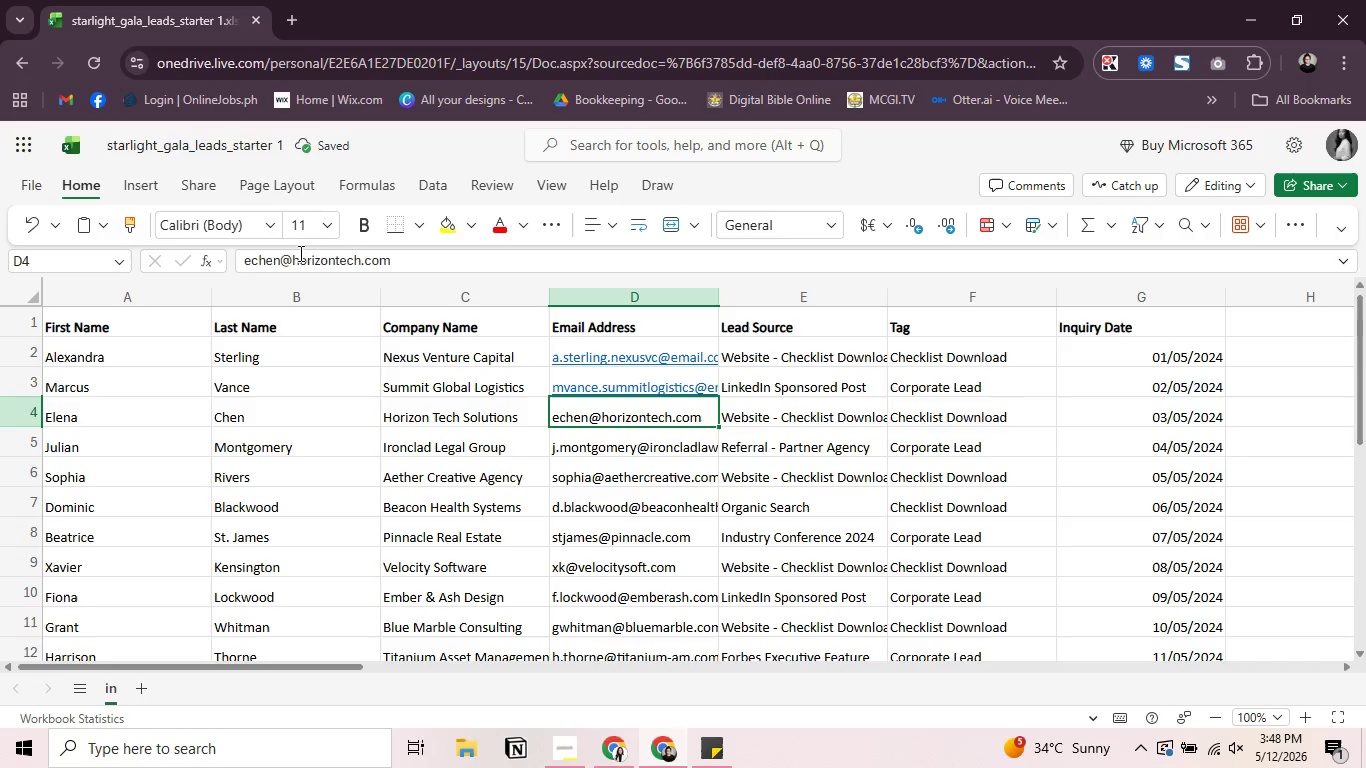 
left_click([289, 266])
 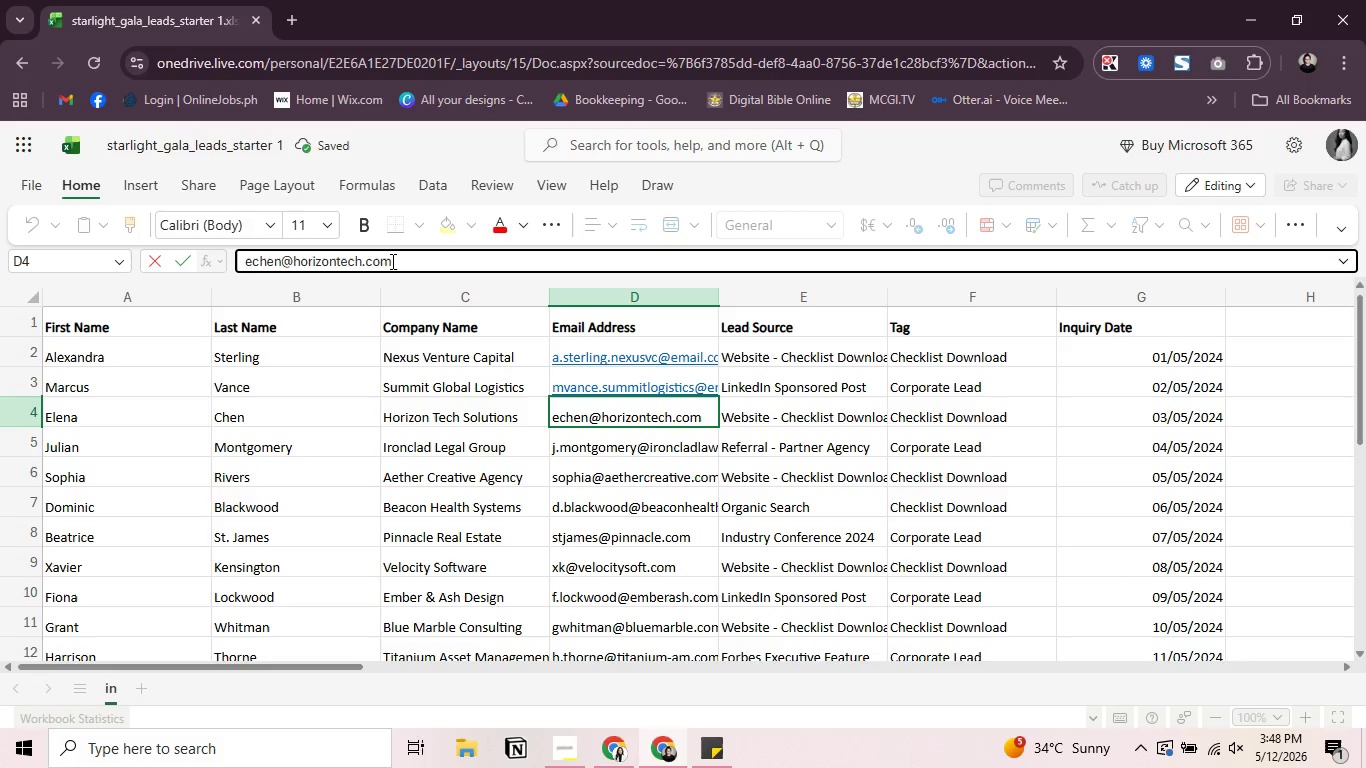 
key(Backspace)
 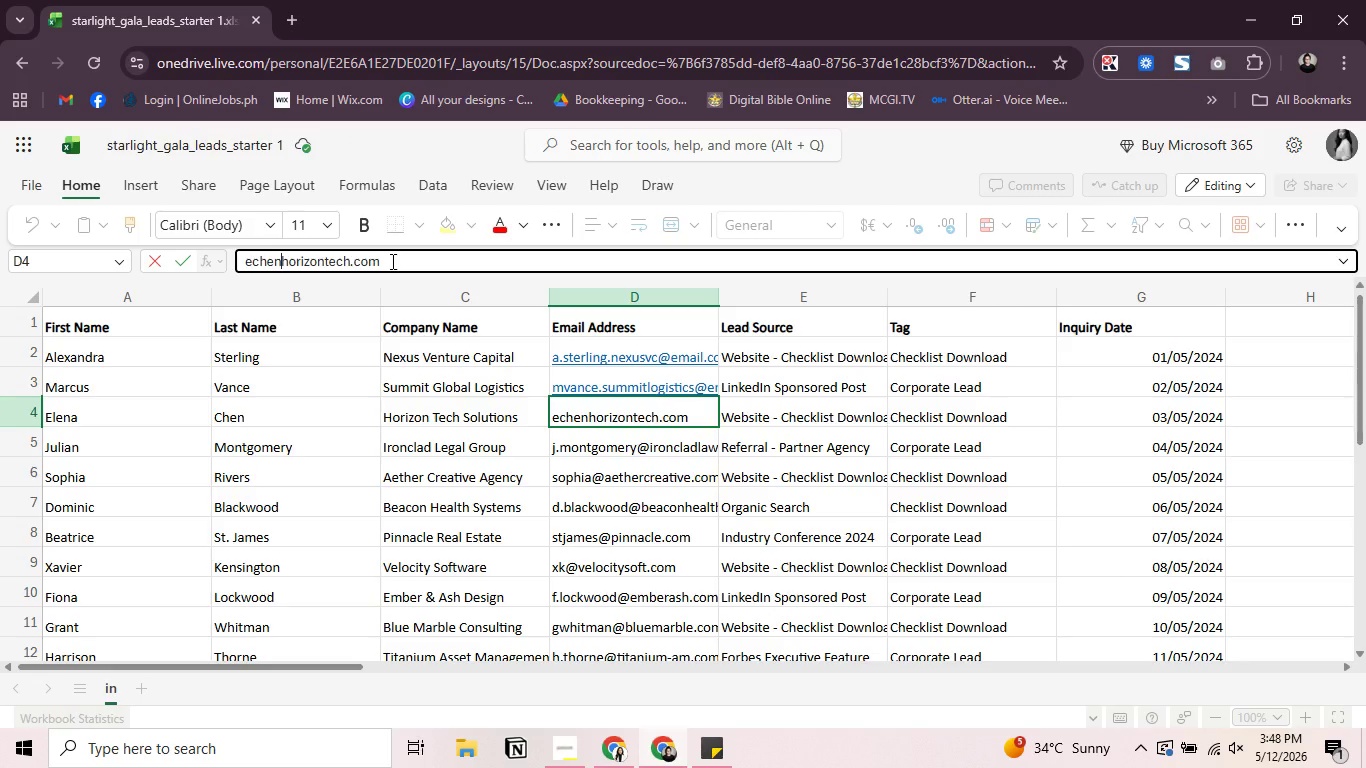 
key(Period)
 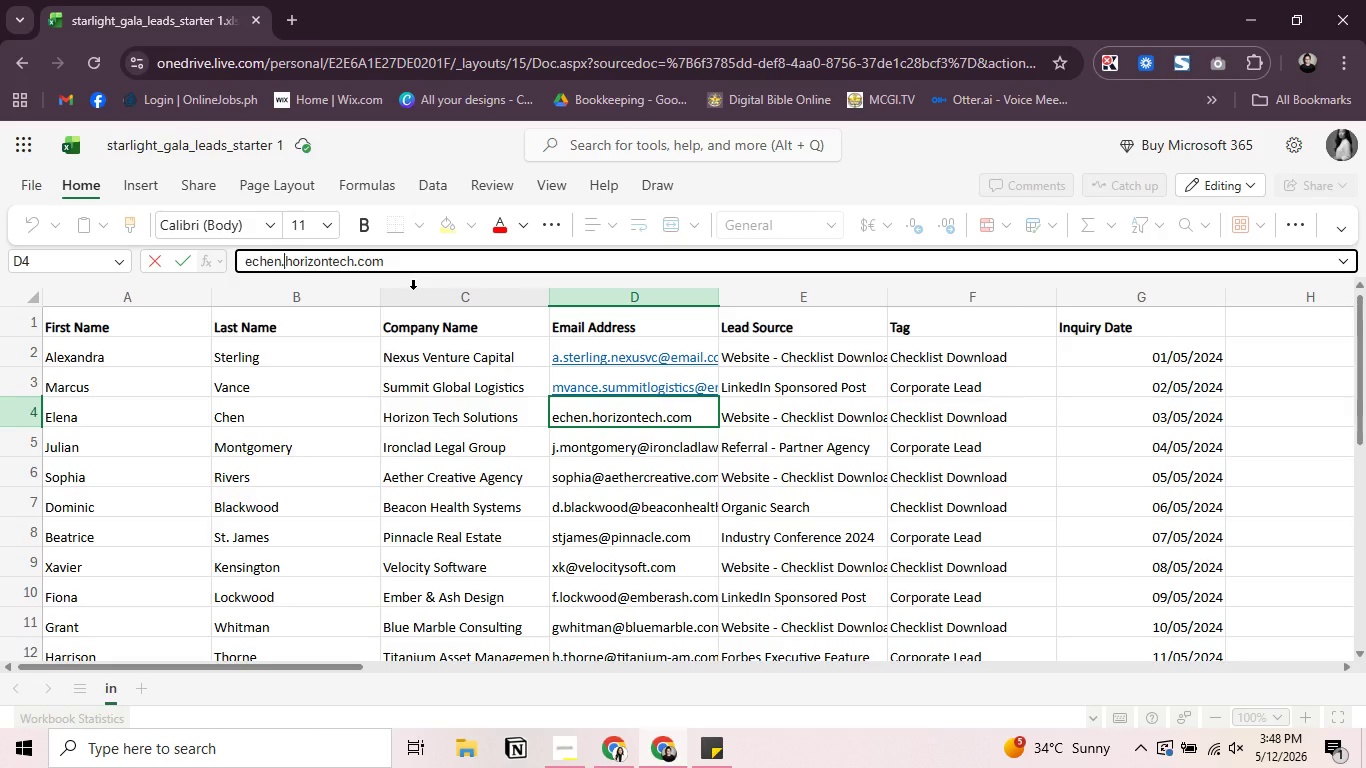 
wait(18.95)
 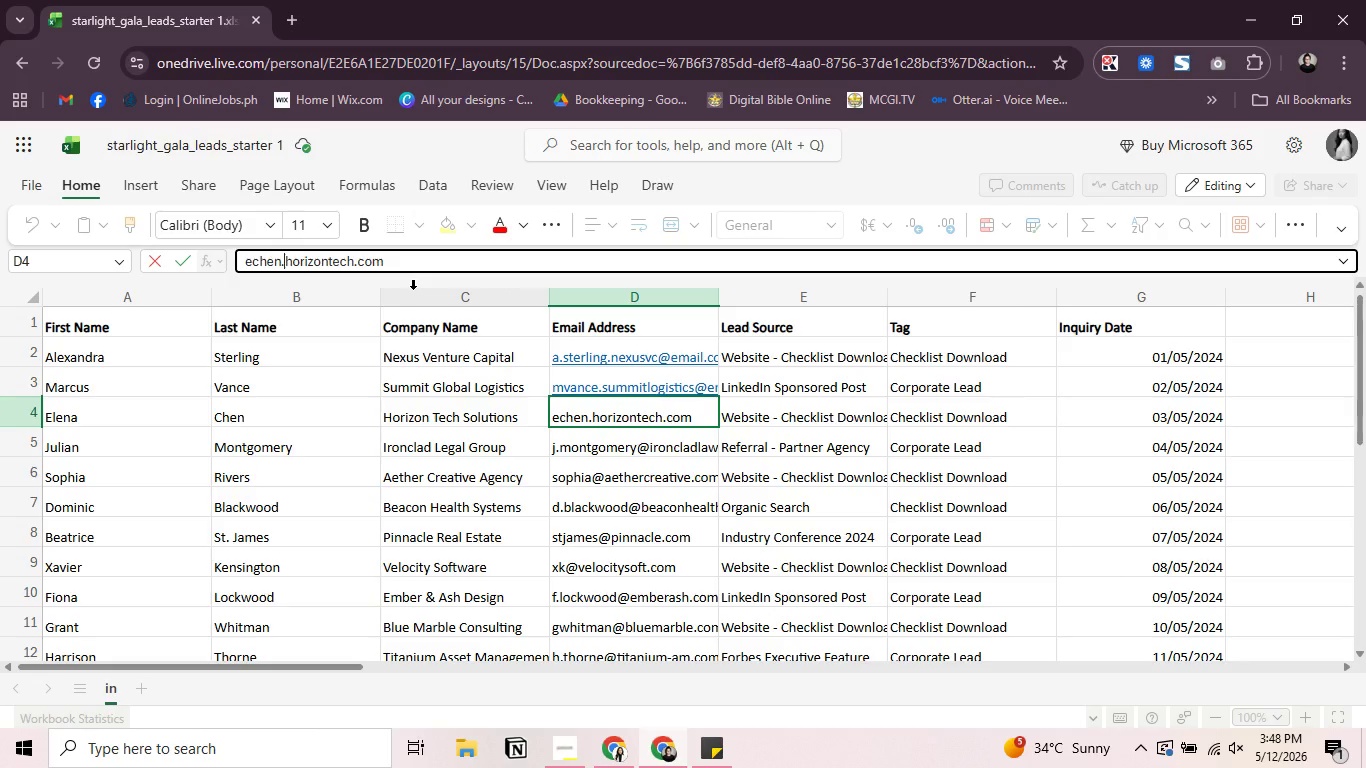 
key(ArrowRight)
 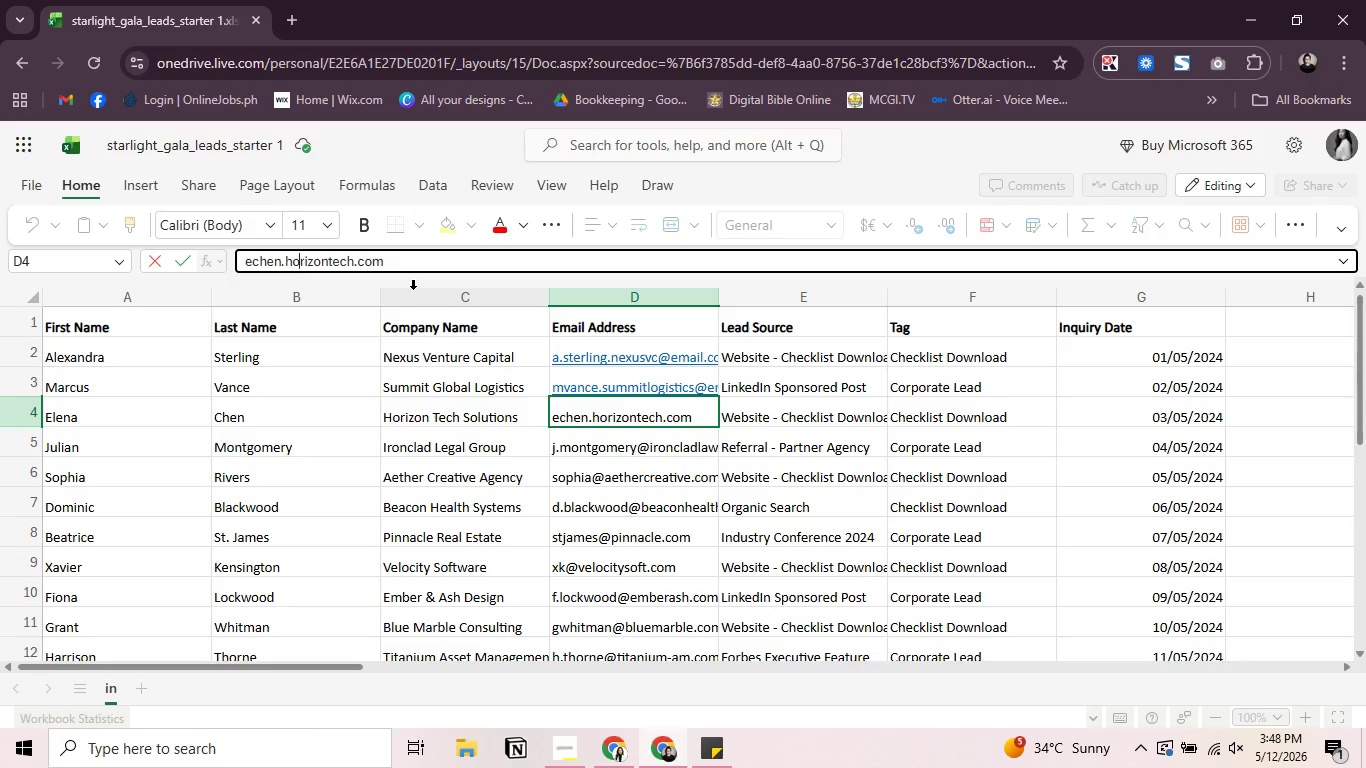 
key(ArrowRight)
 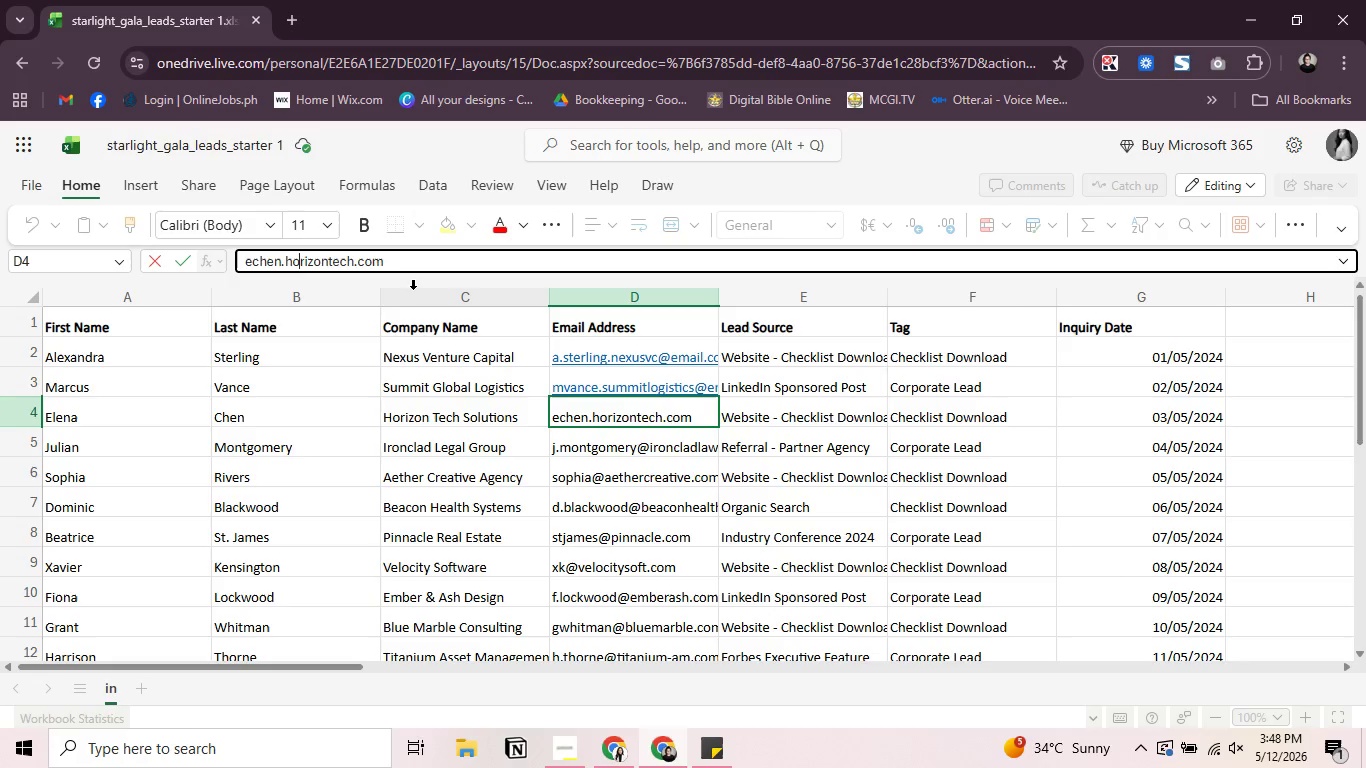 
key(ArrowRight)
 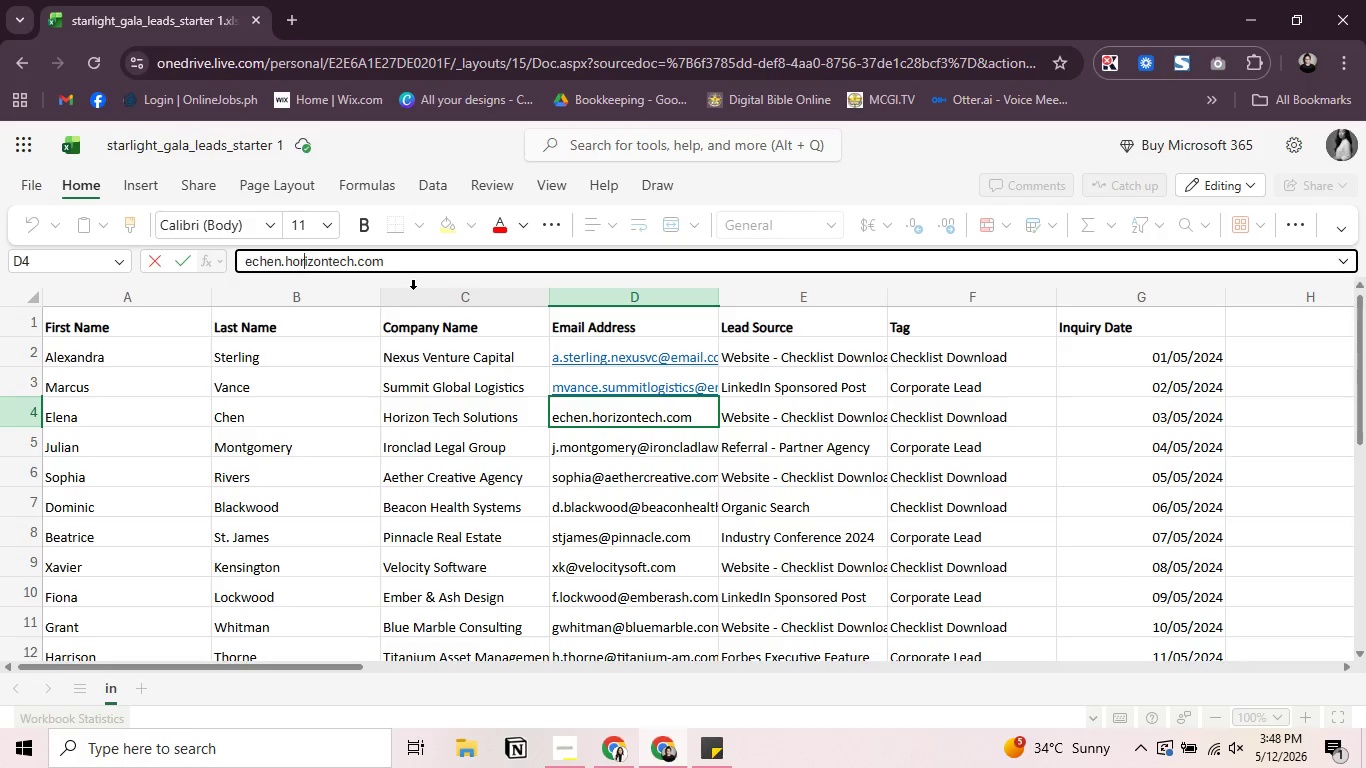 
key(ArrowRight)
 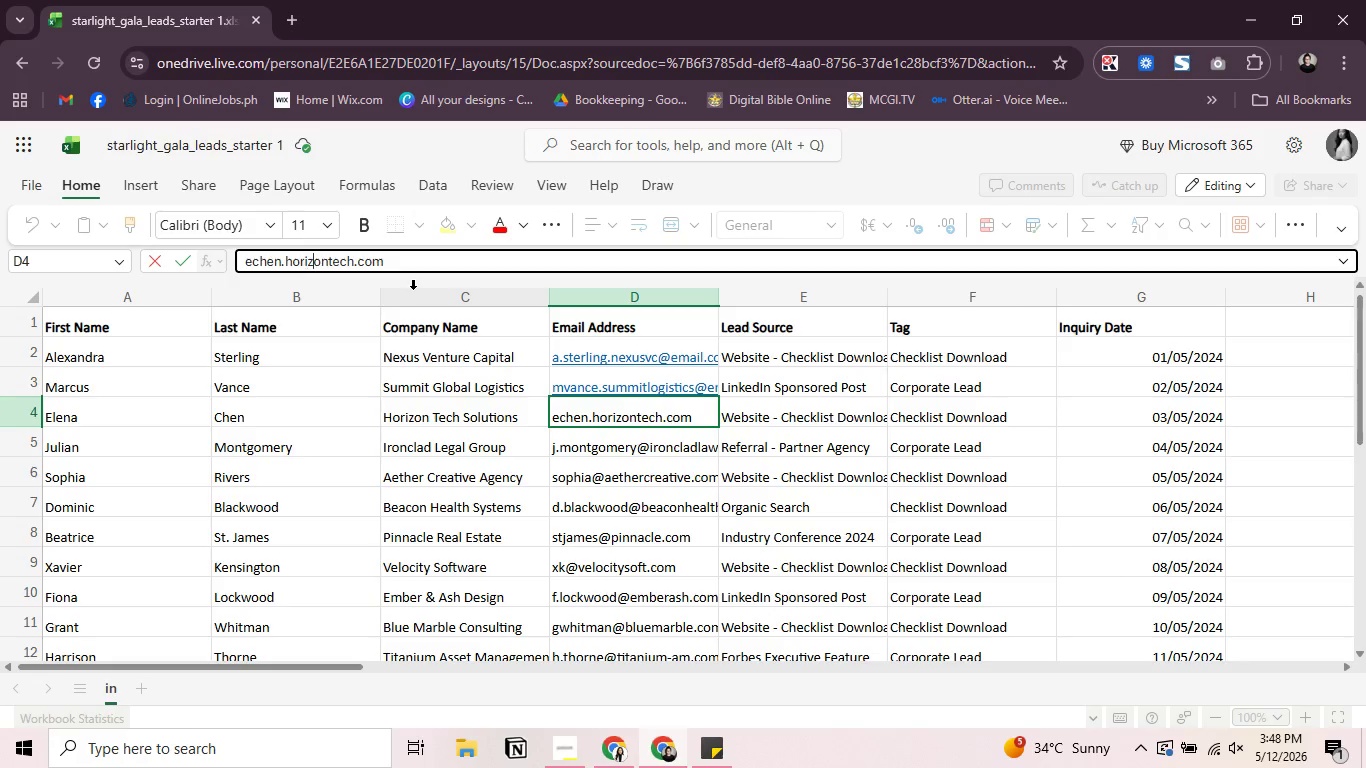 
key(ArrowRight)
 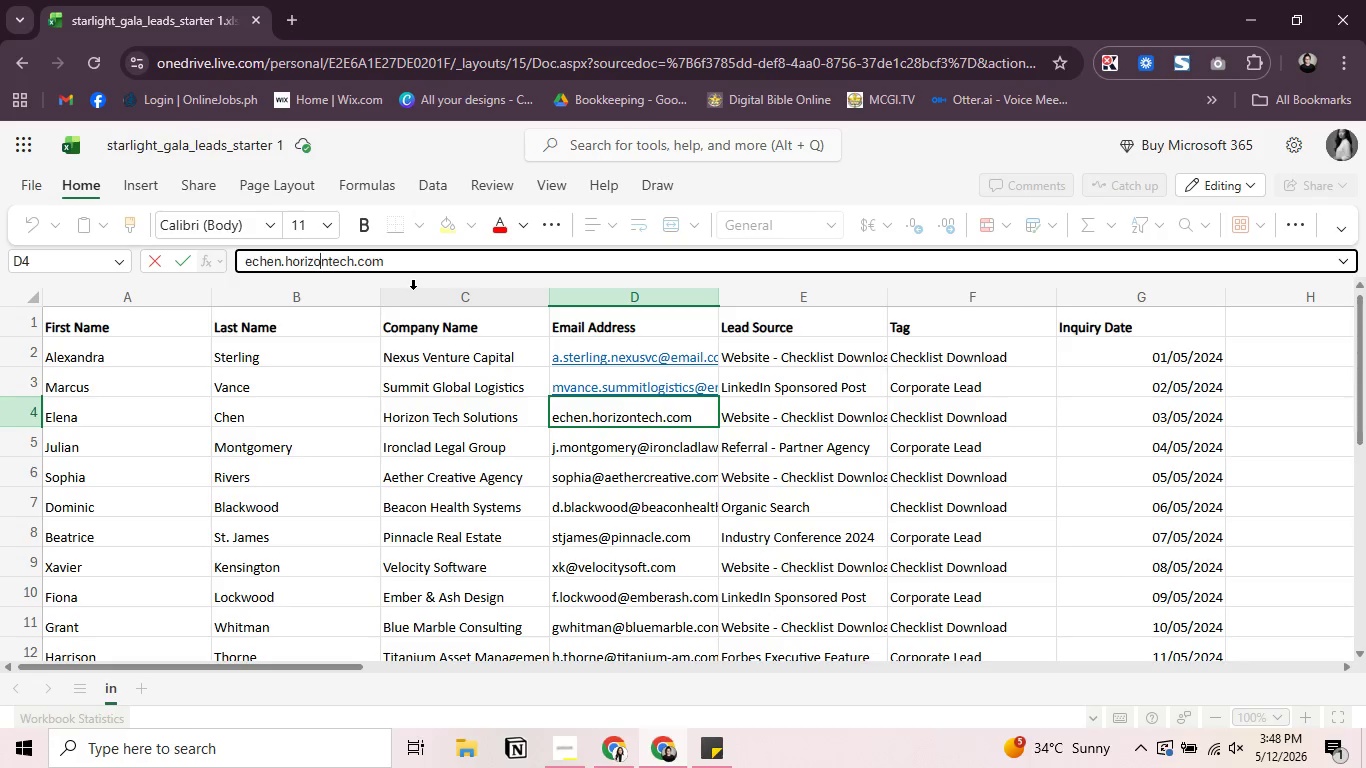 
key(ArrowRight)
 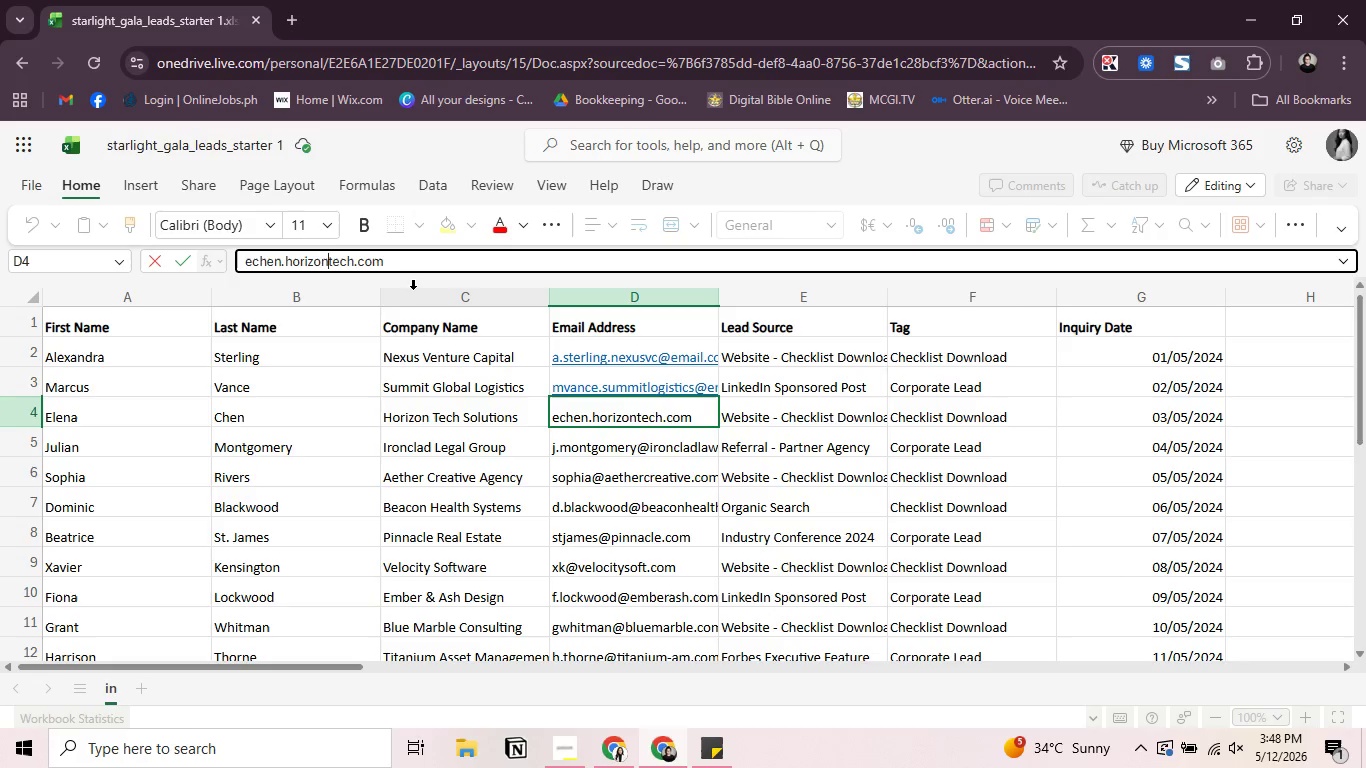 
key(ArrowRight)
 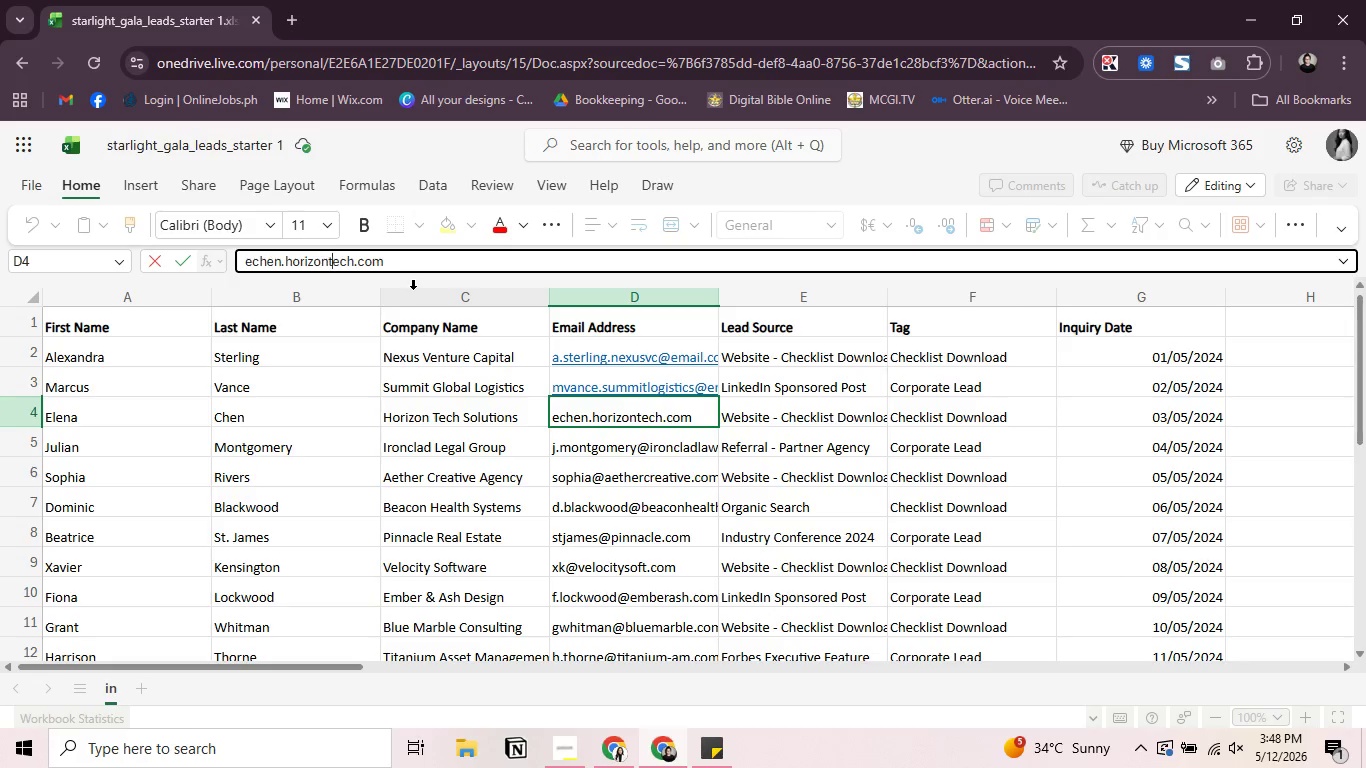 
key(ArrowRight)
 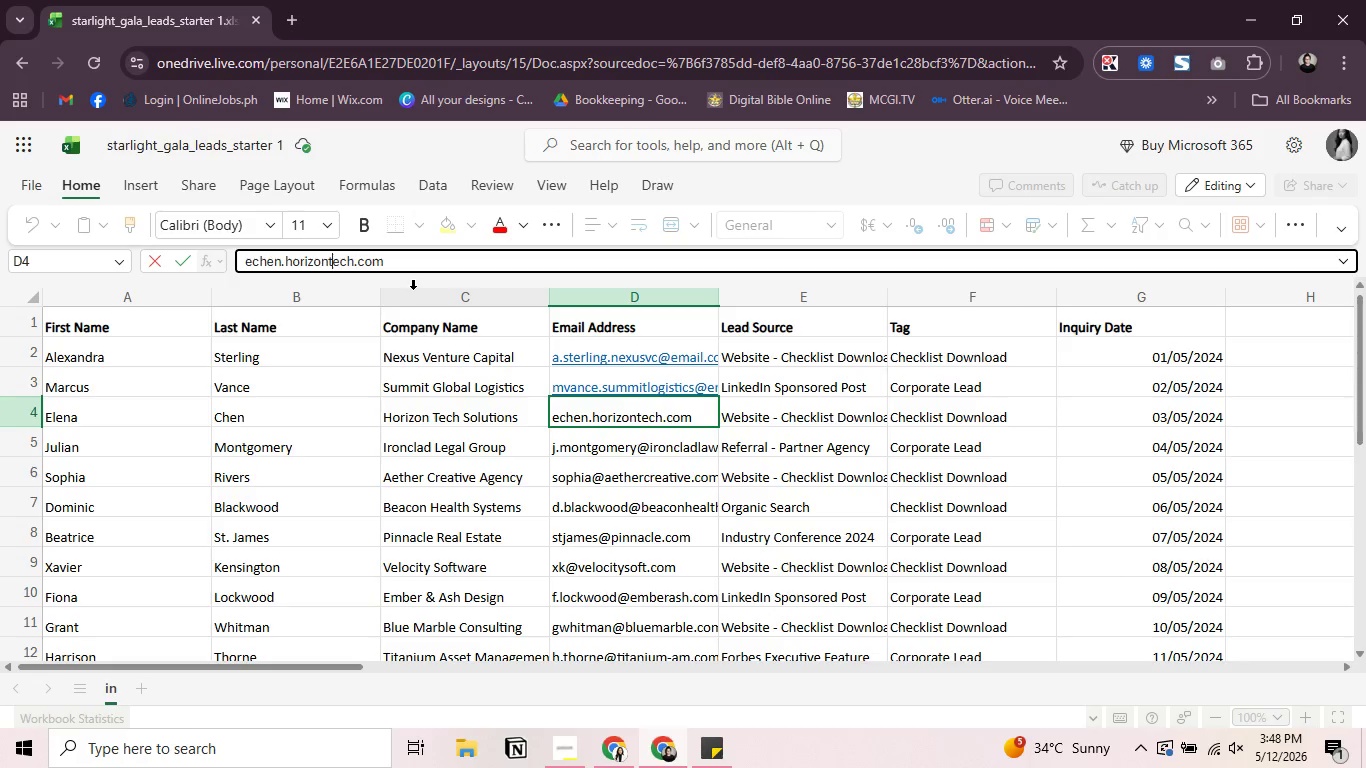 
key(ArrowRight)
 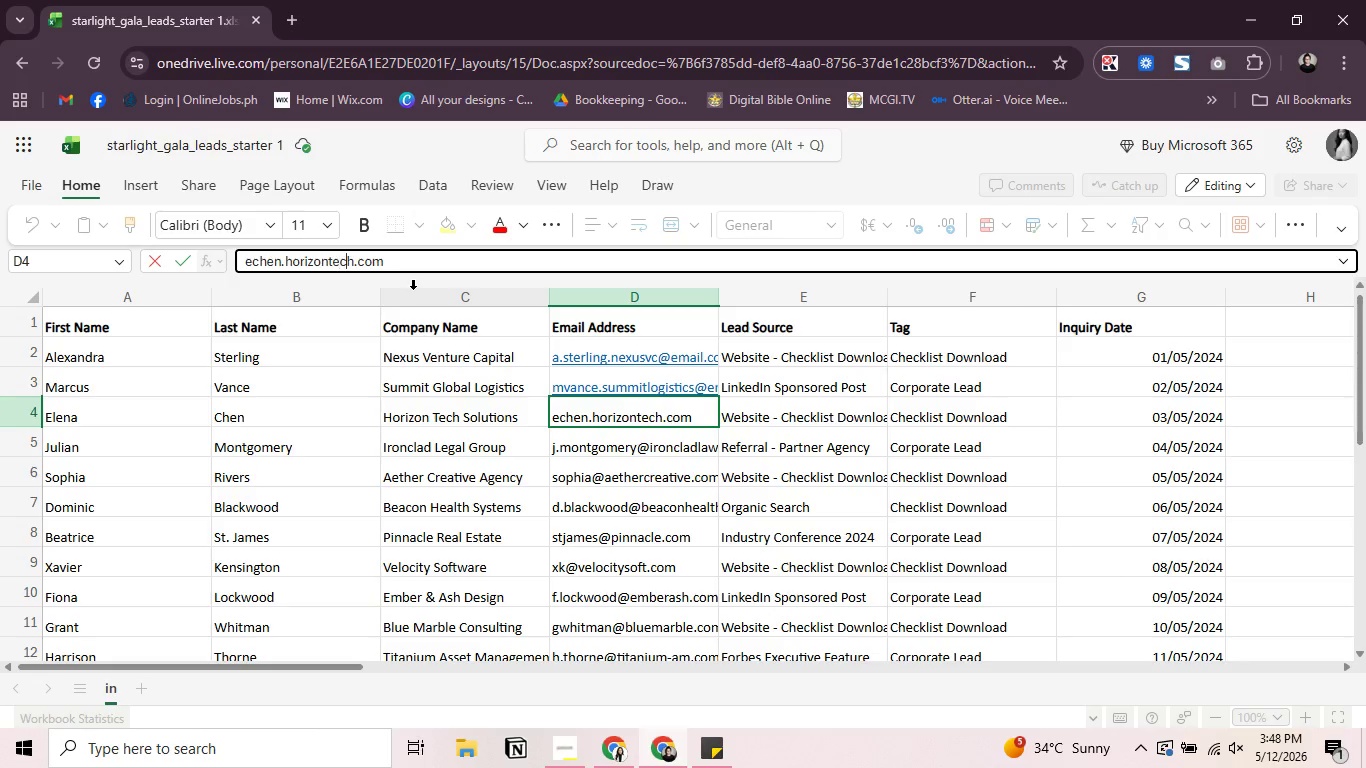 
key(ArrowRight)
 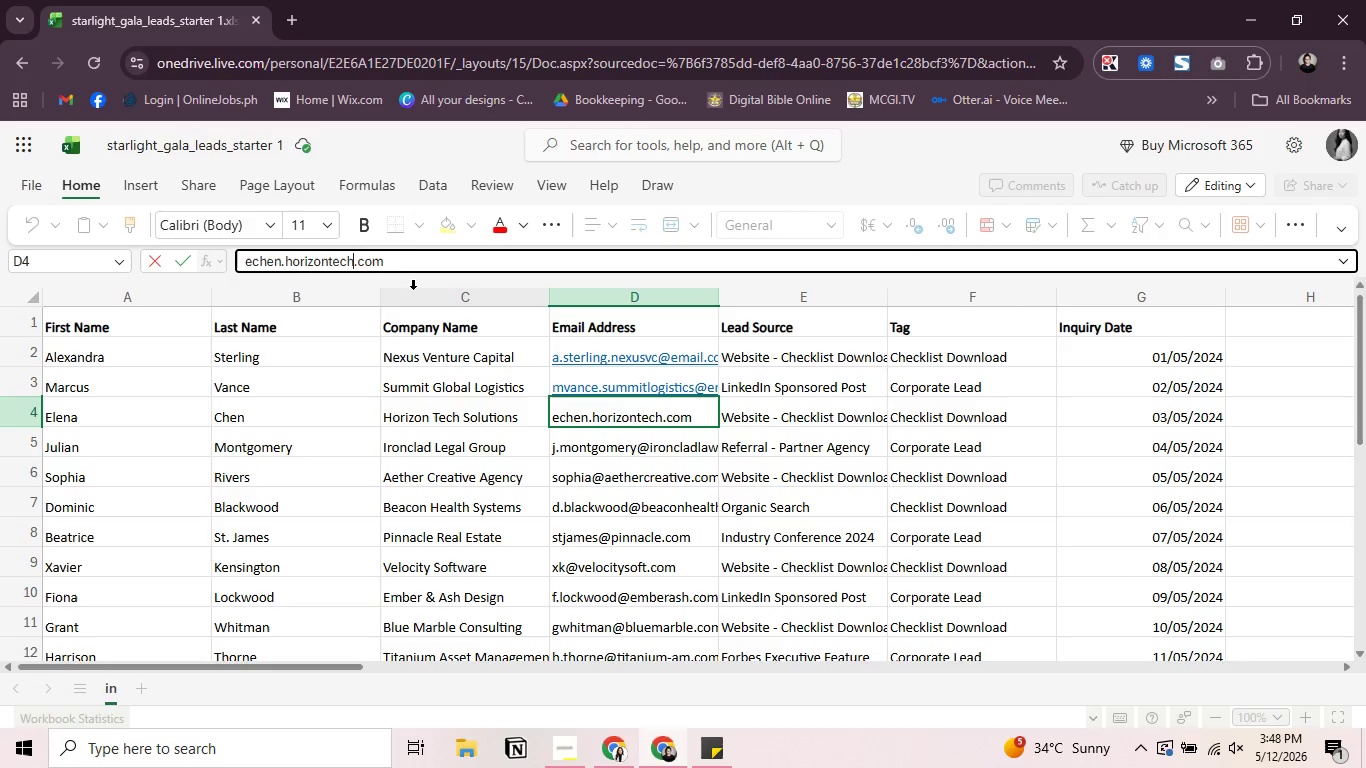 
key(ArrowRight)
 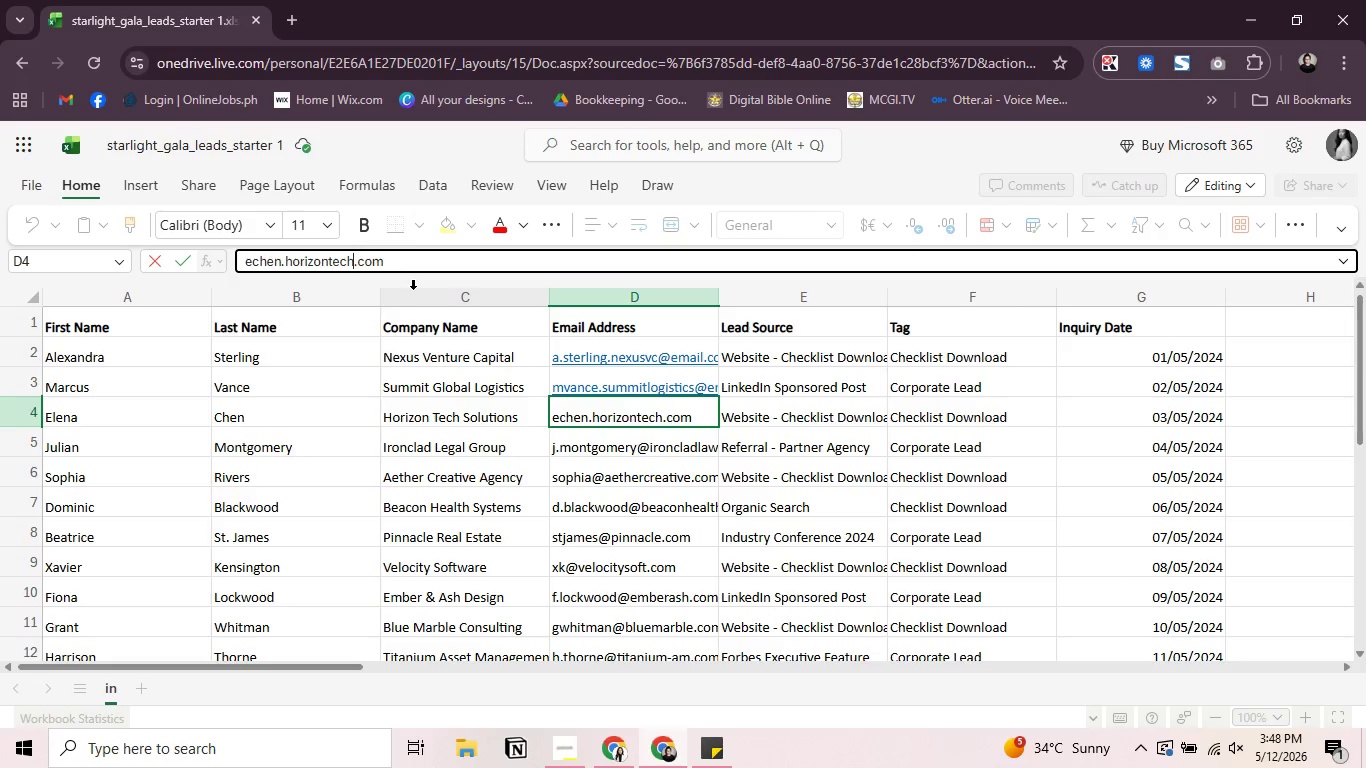 
key(ArrowRight)
 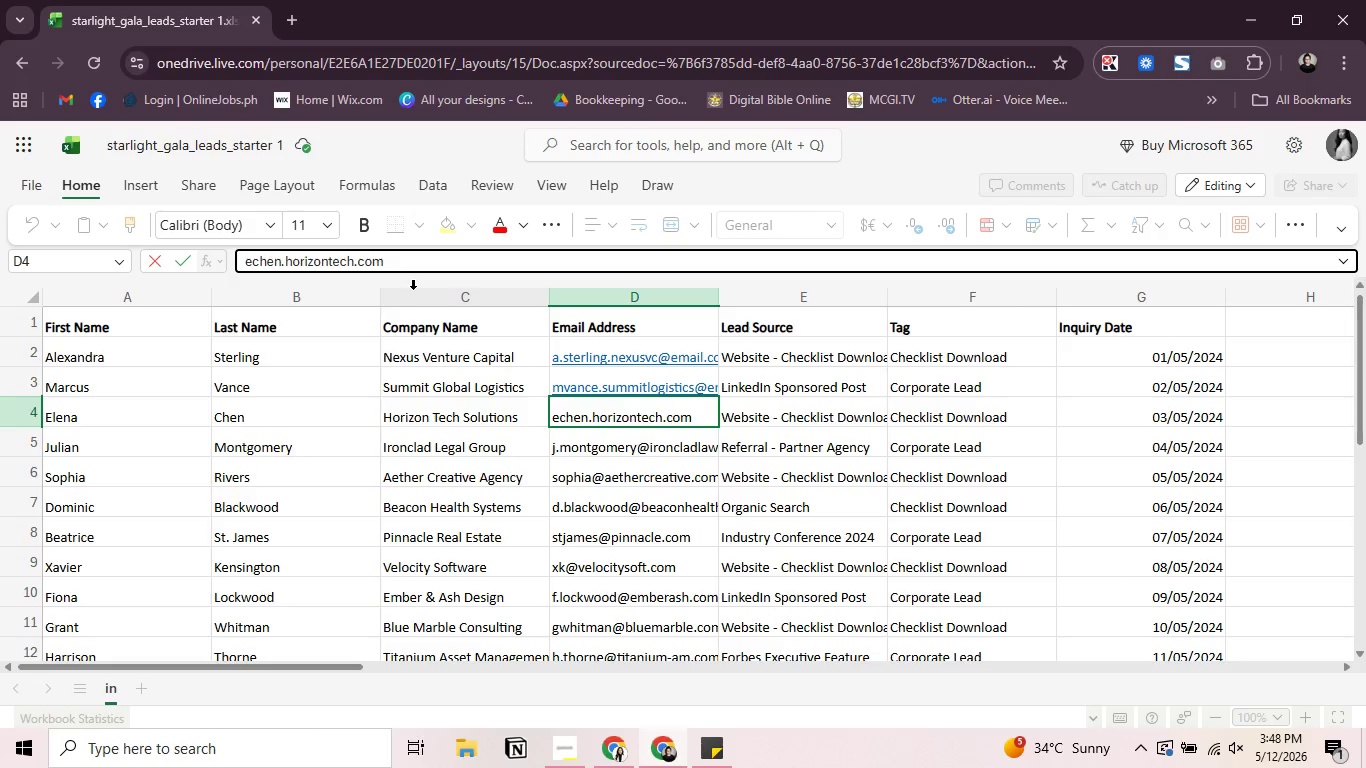 
key(Backspace)
type(@email.)
 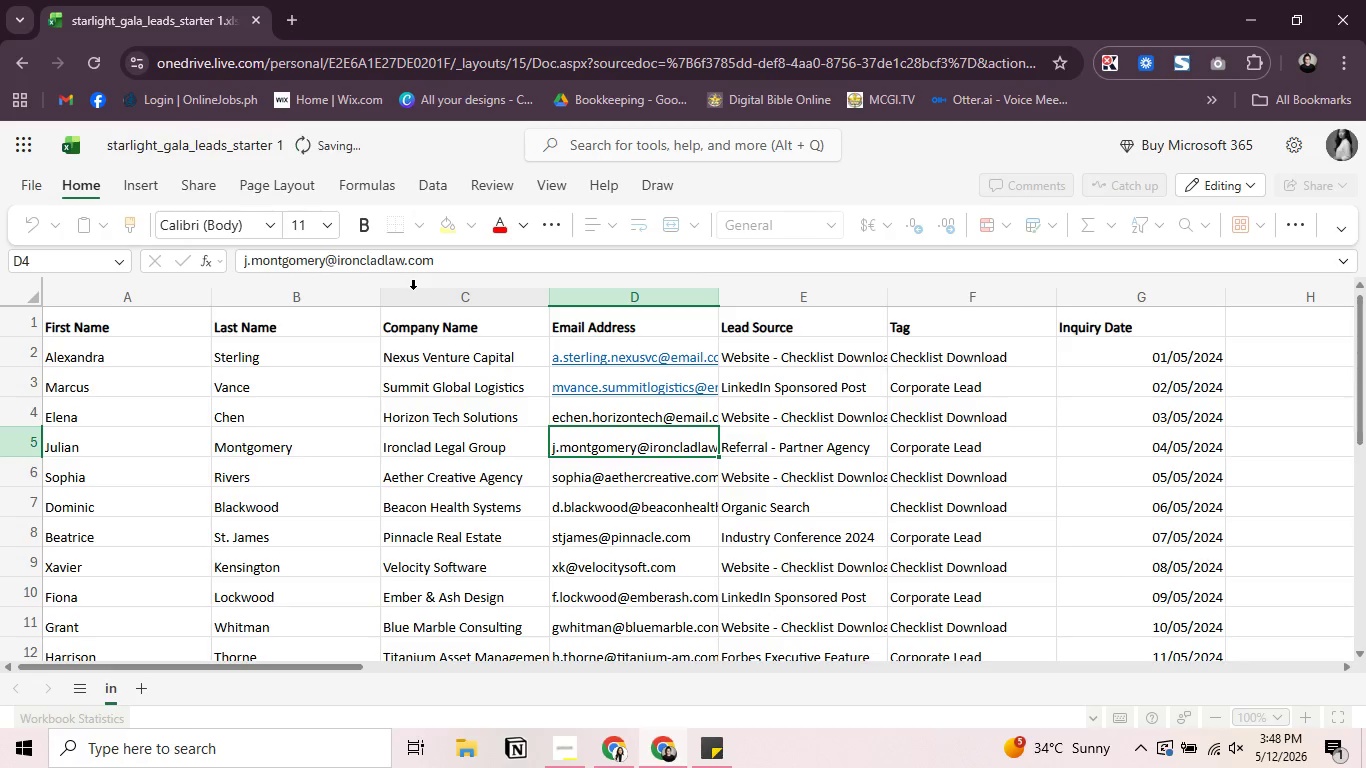 
 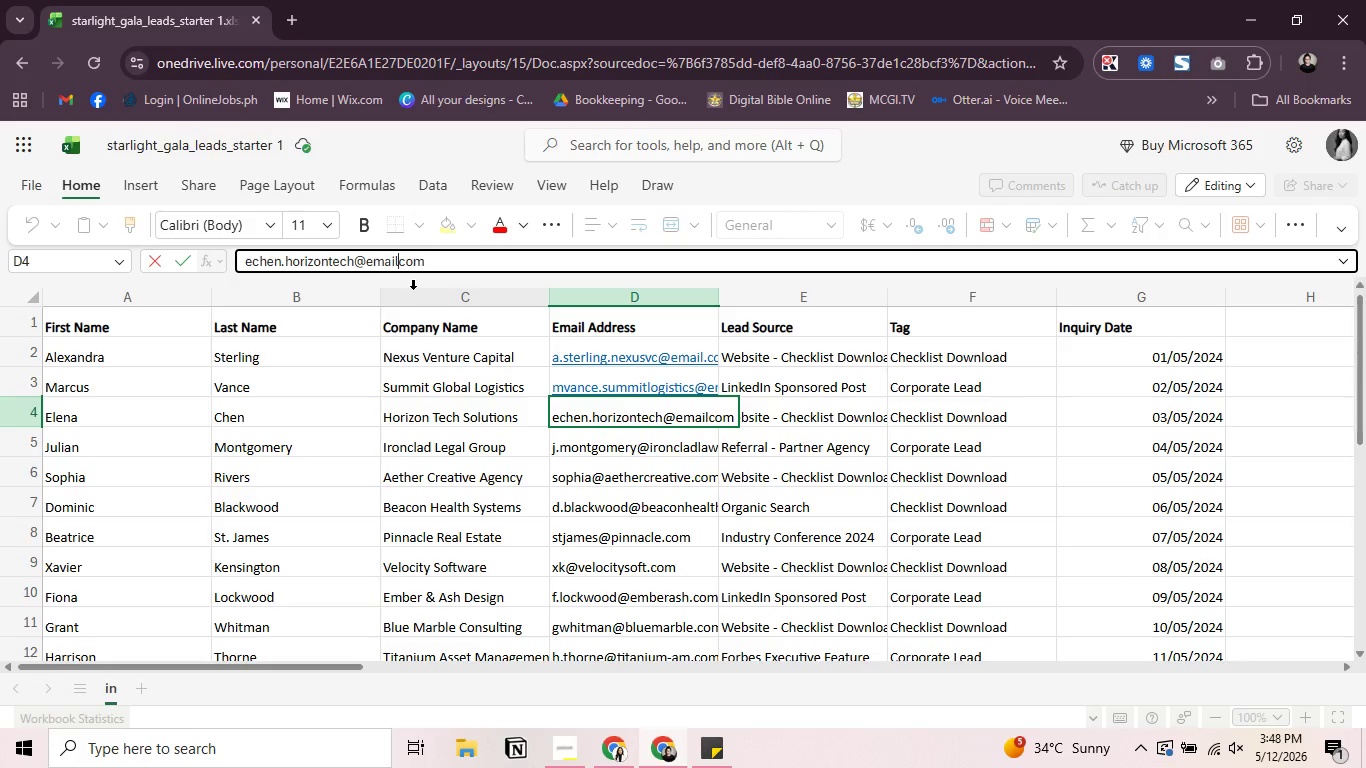 
key(Enter)
 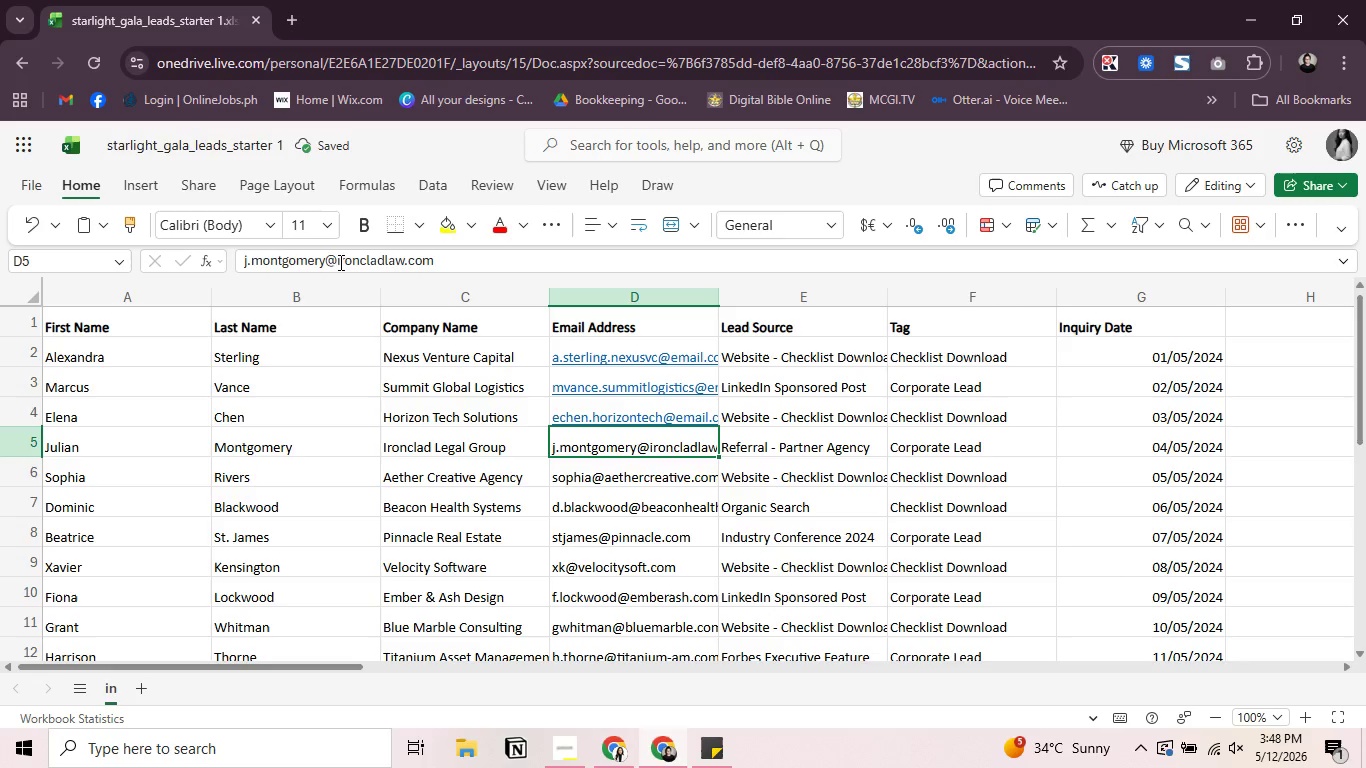 
left_click([334, 263])
 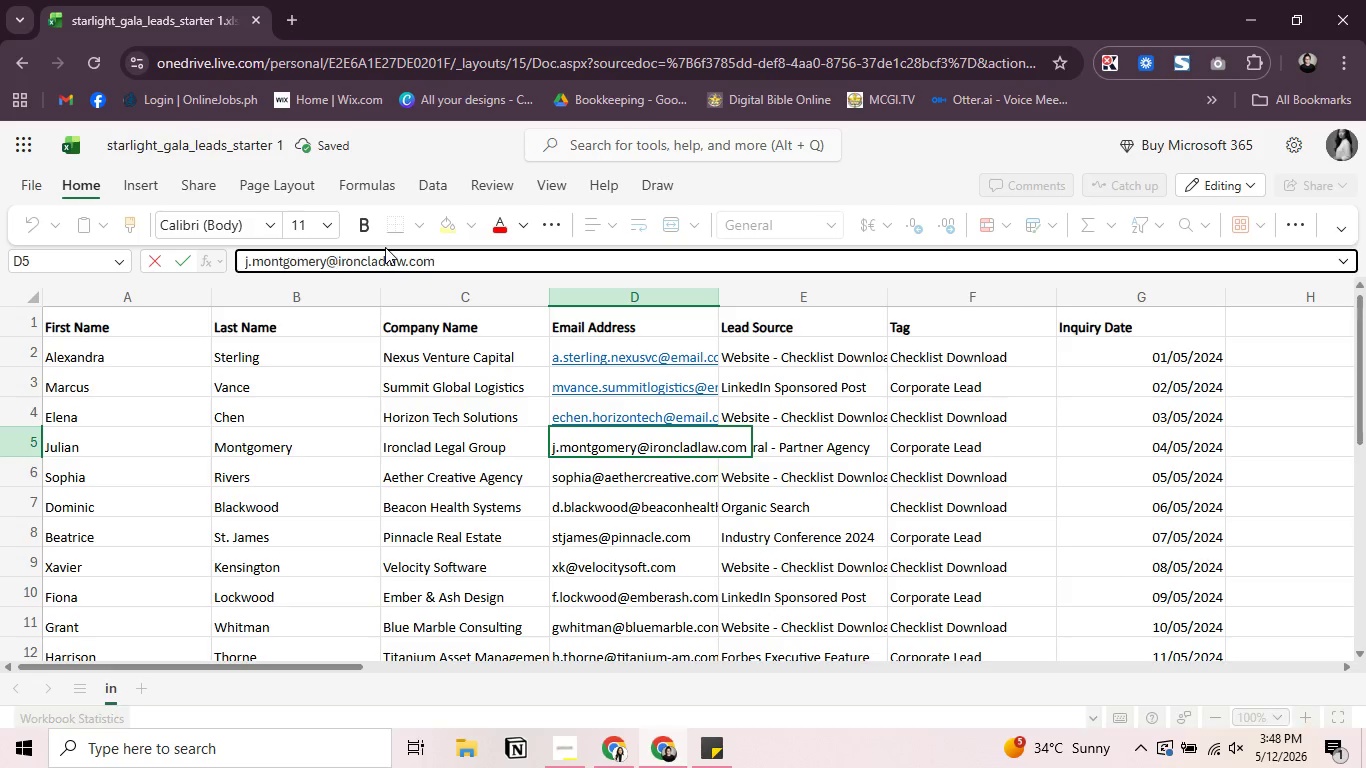 
key(Backspace)
 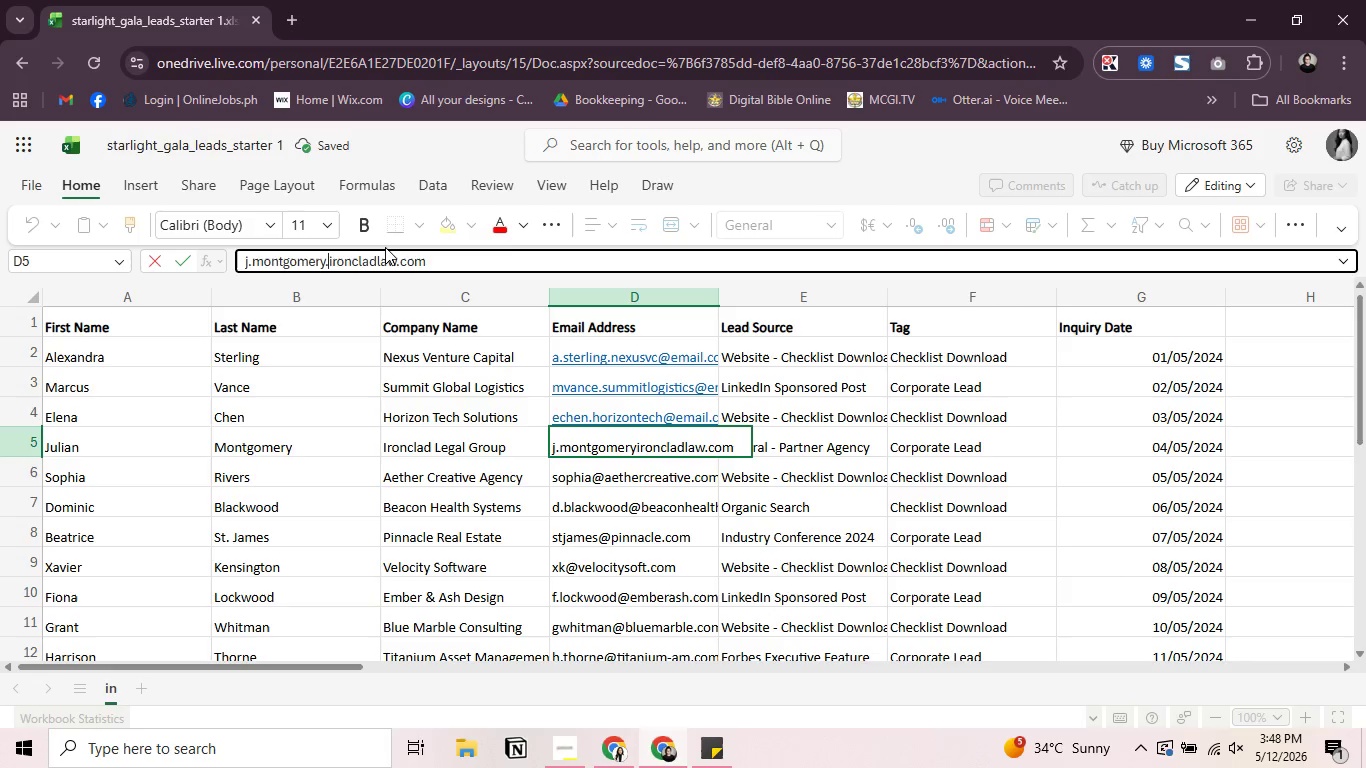 
key(Period)
 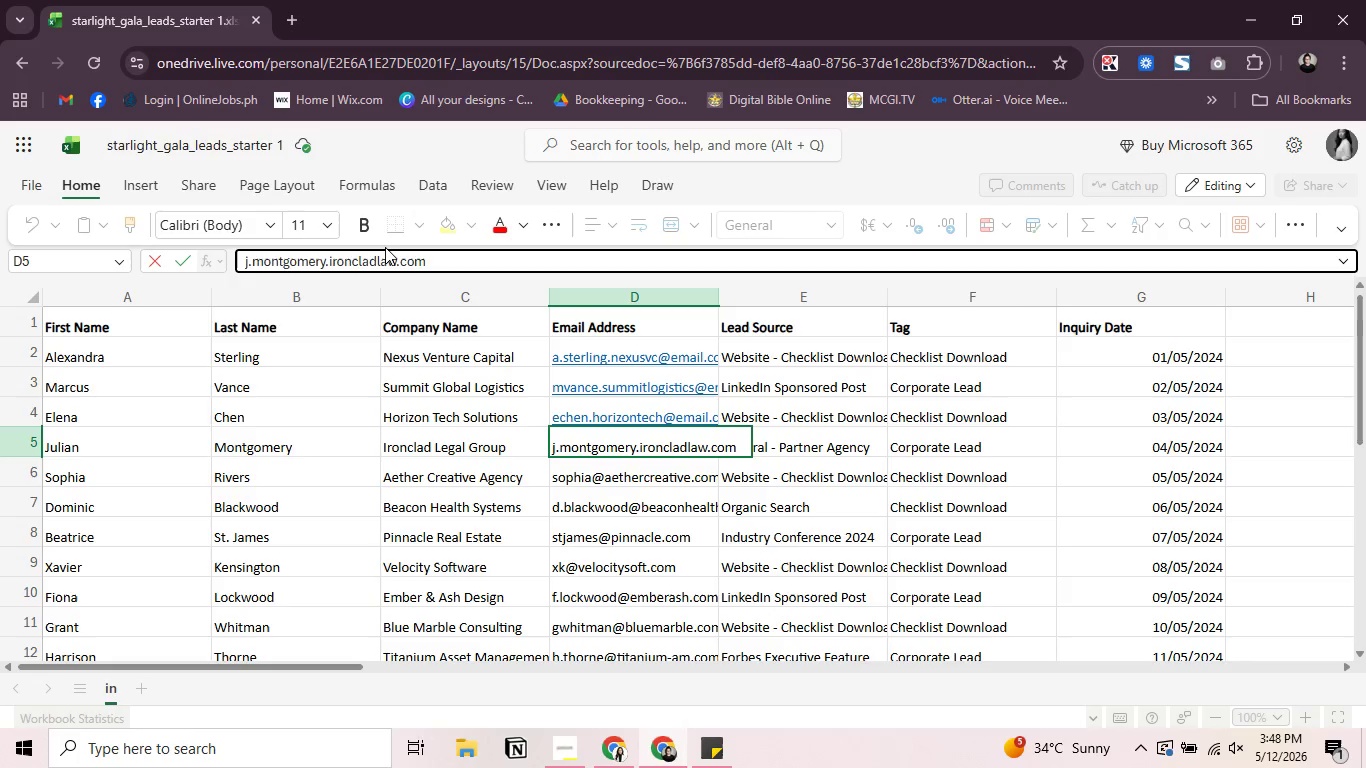 
key(ArrowRight)
 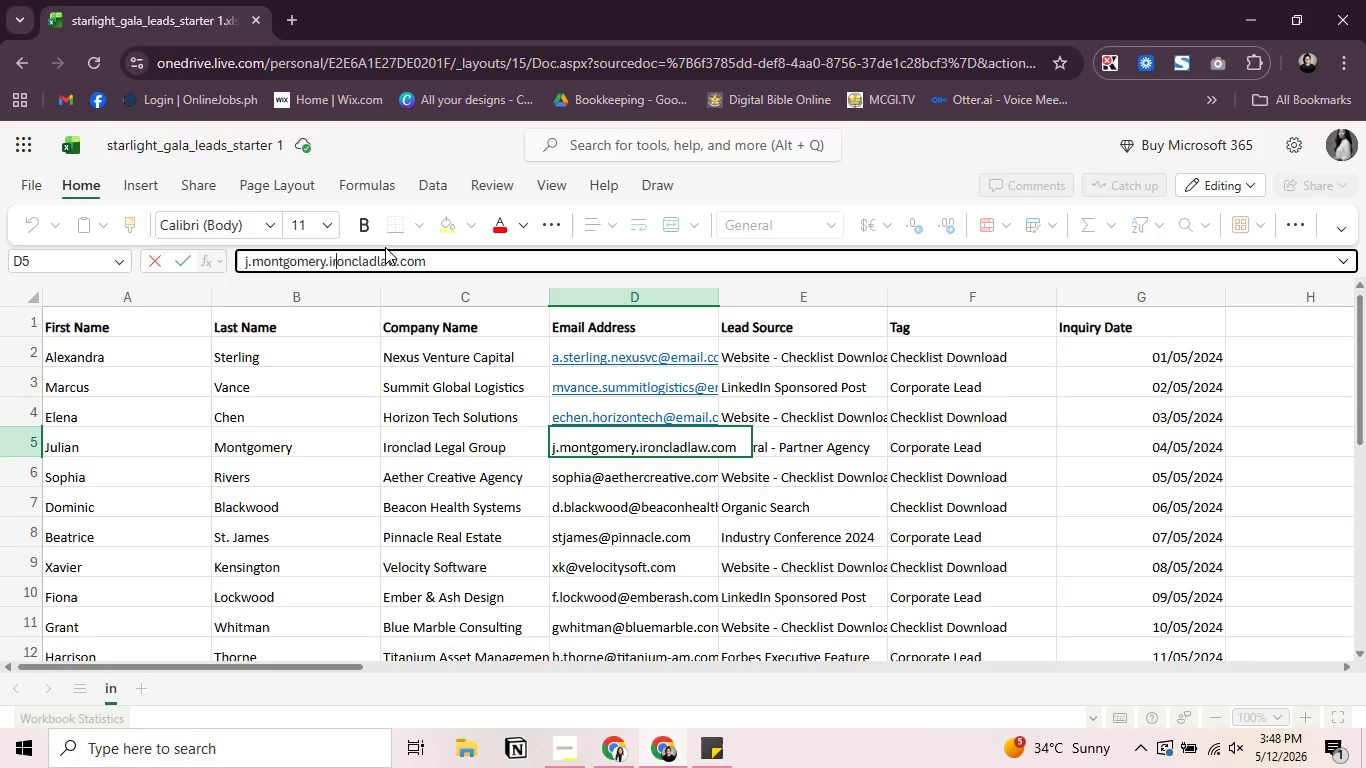 
key(ArrowRight)
 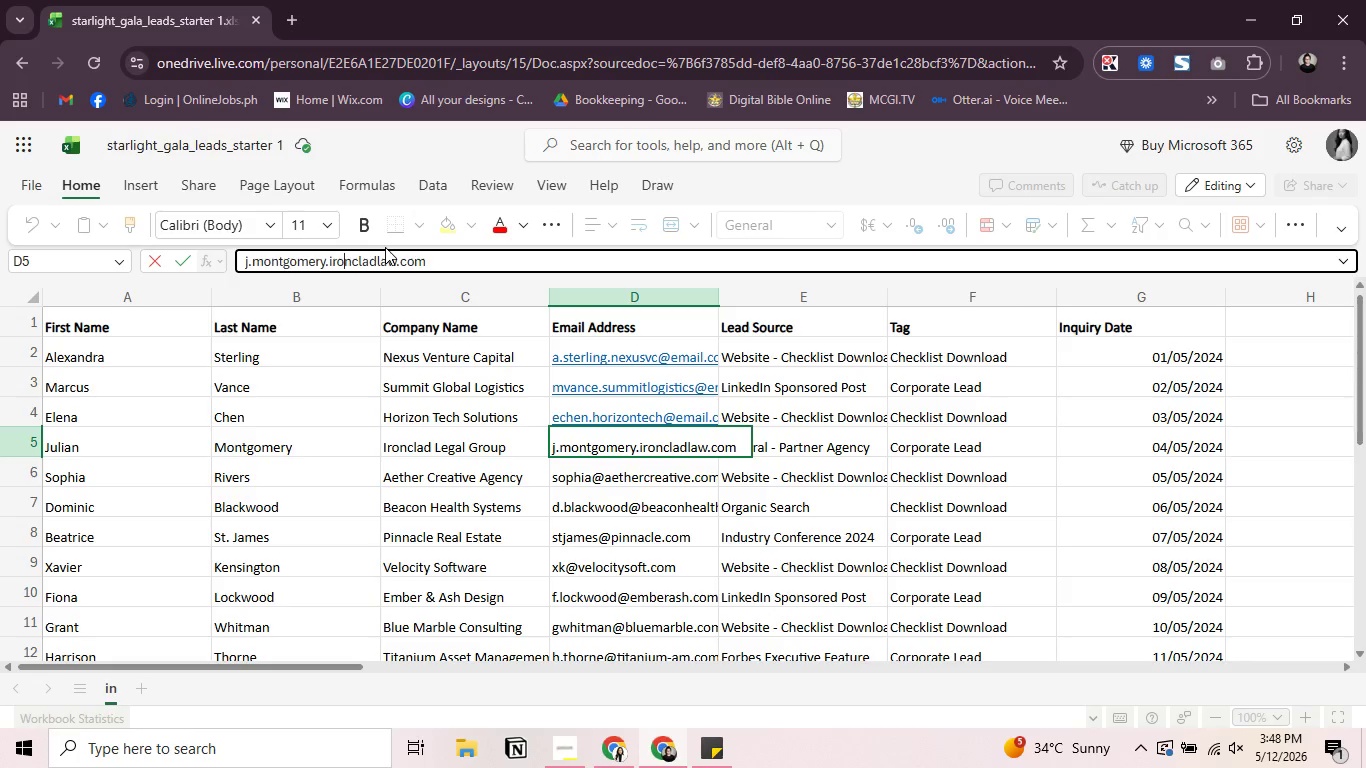 
hold_key(key=ArrowRight, duration=0.56)
 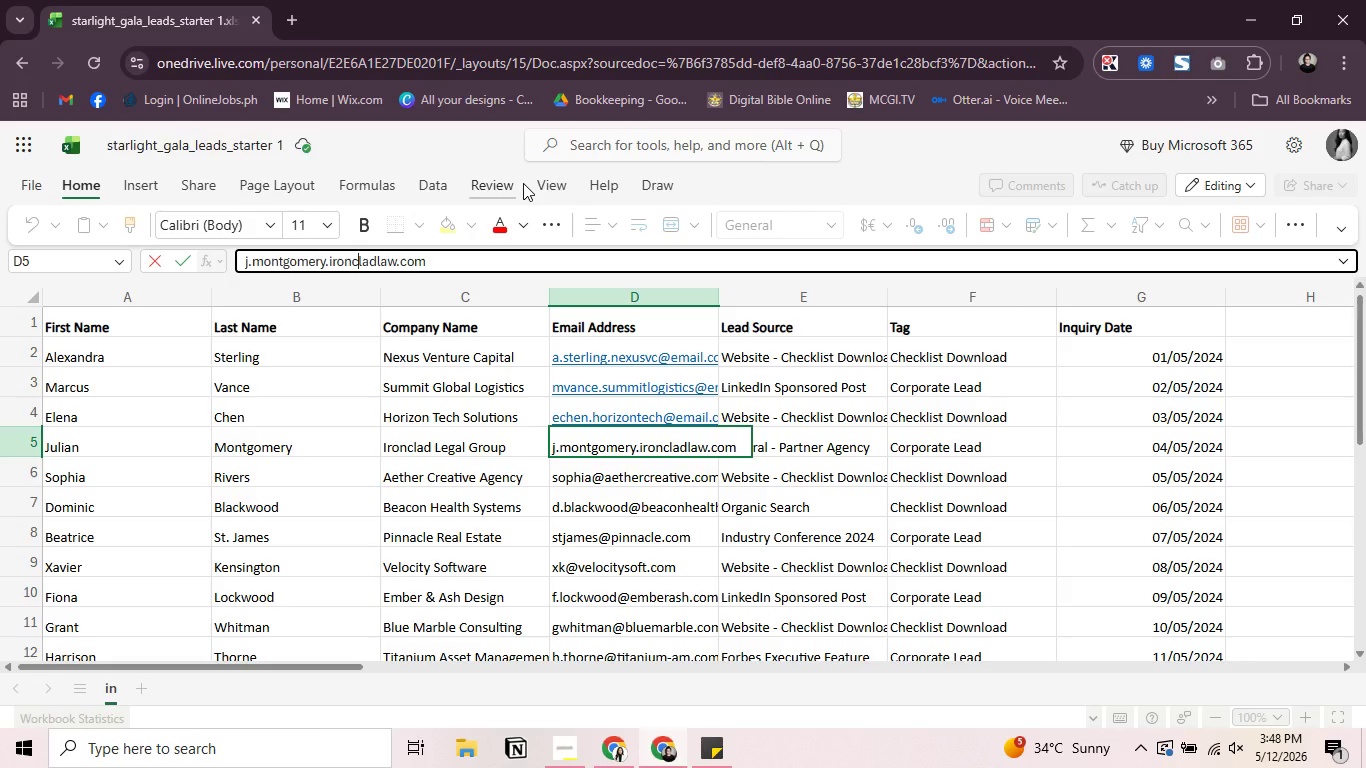 
key(ArrowRight)
 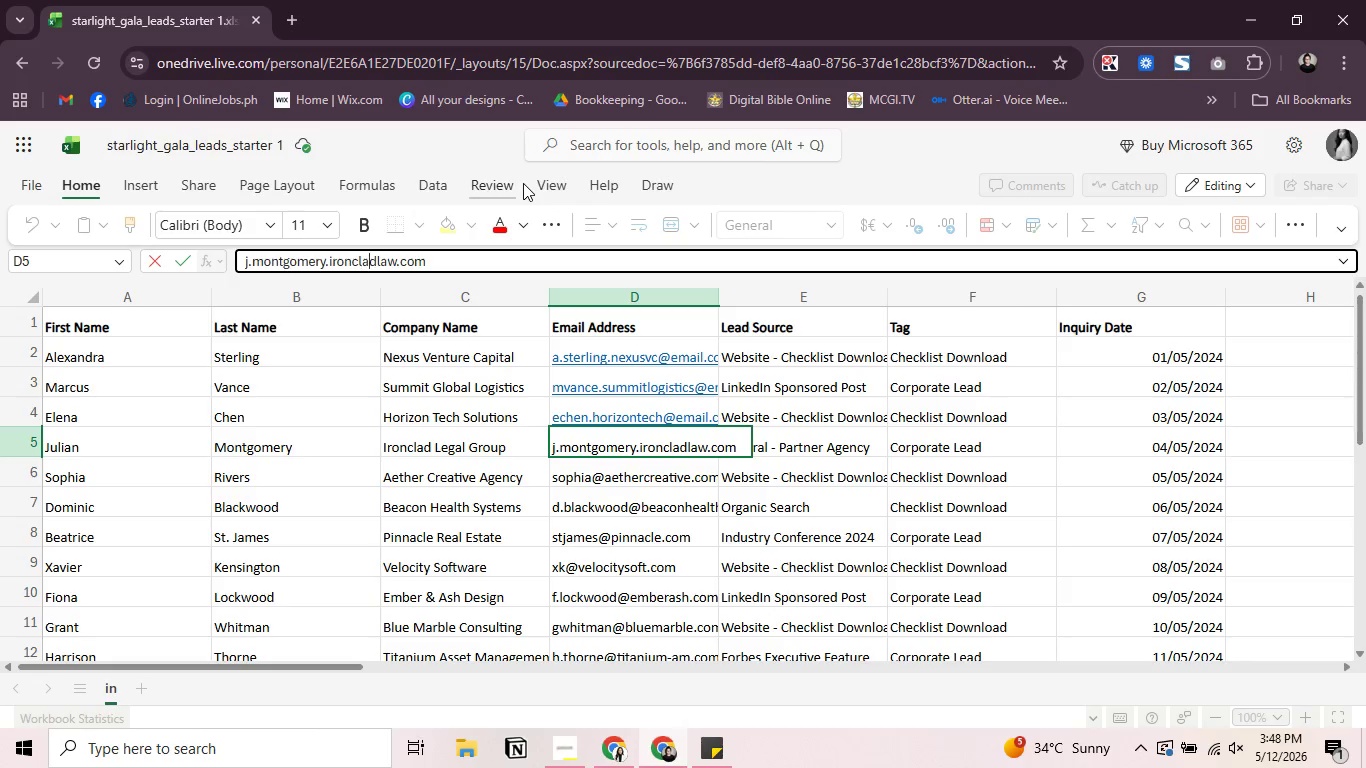 
key(ArrowRight)
 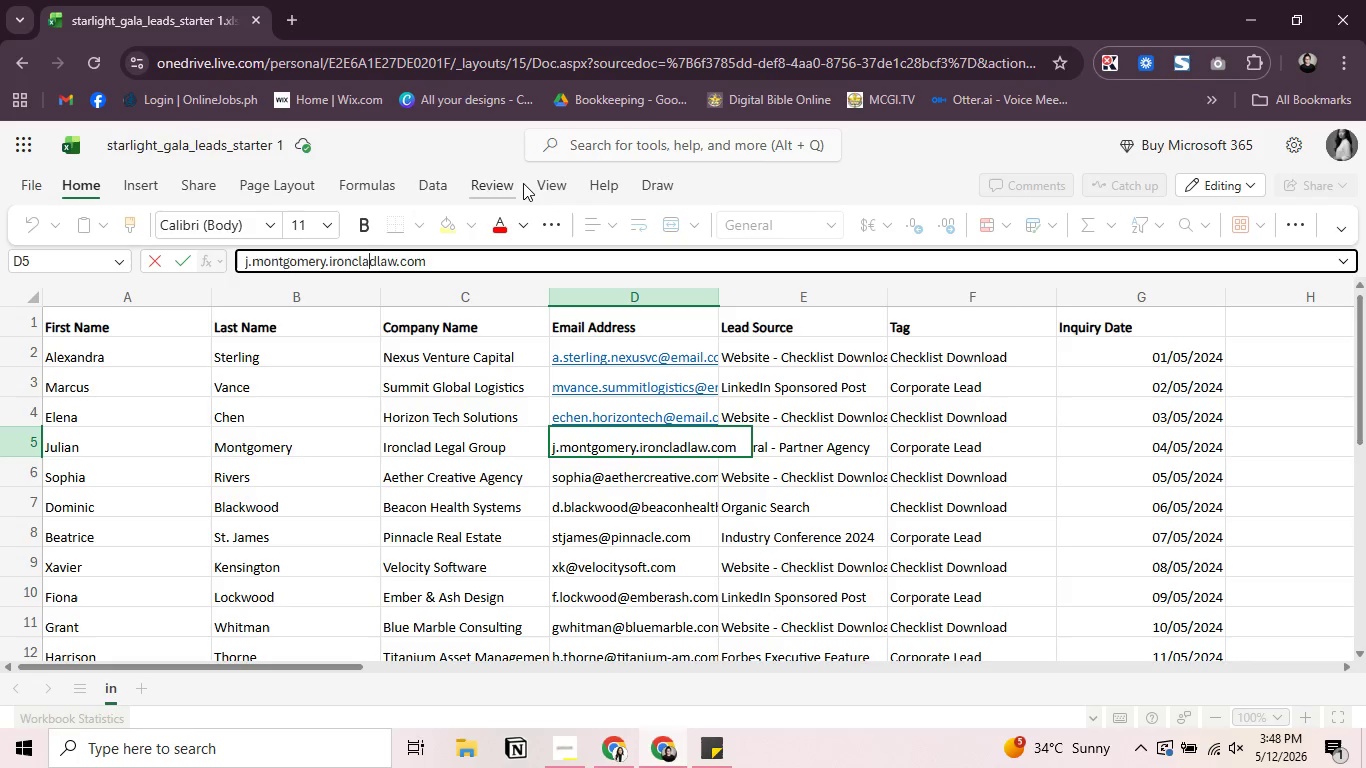 
key(ArrowRight)
 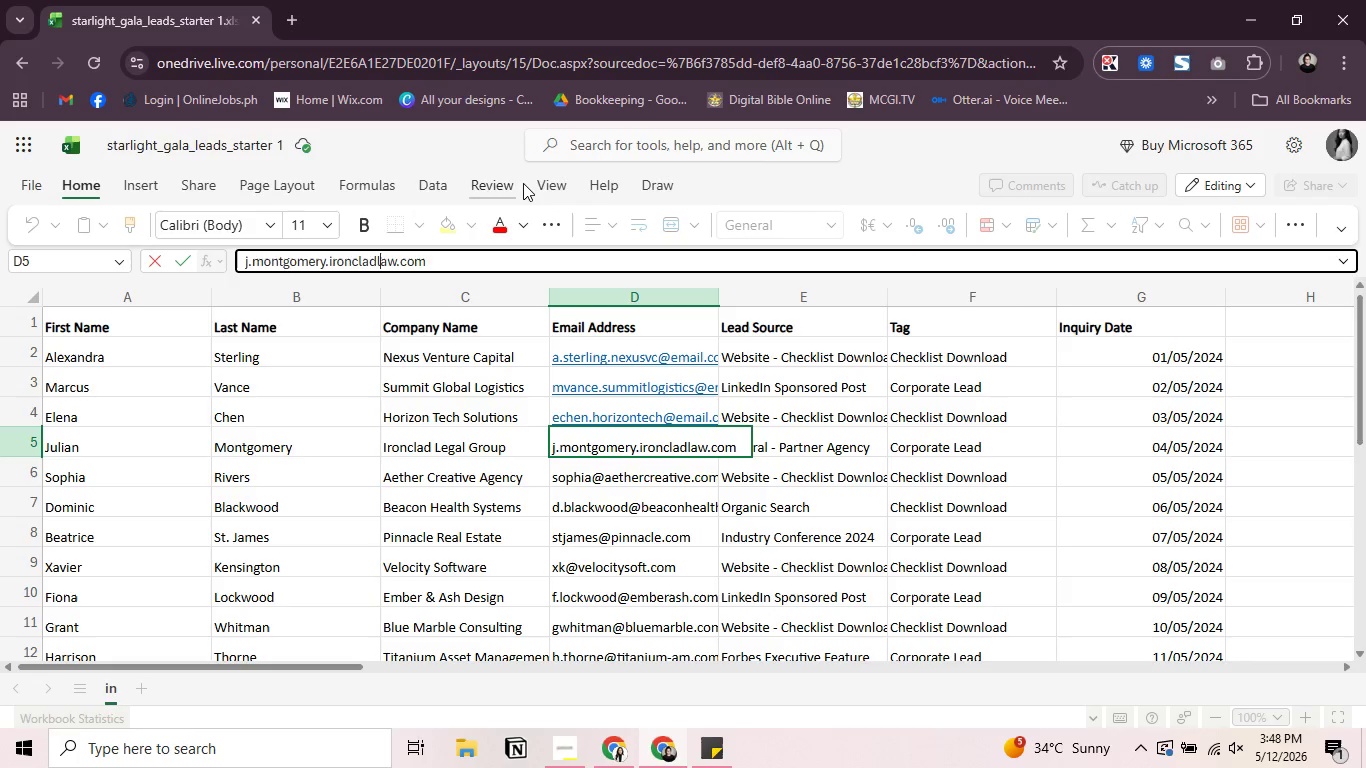 
key(ArrowRight)
 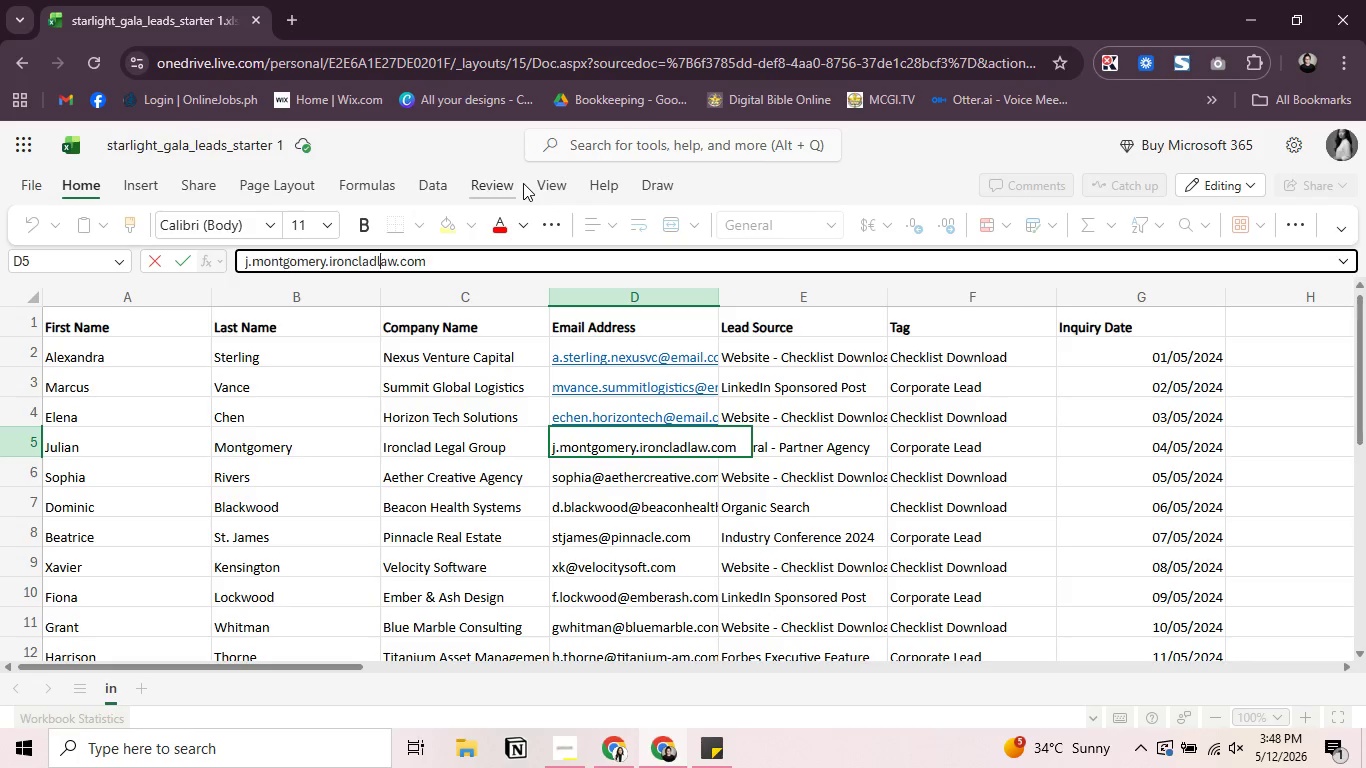 
key(ArrowRight)
 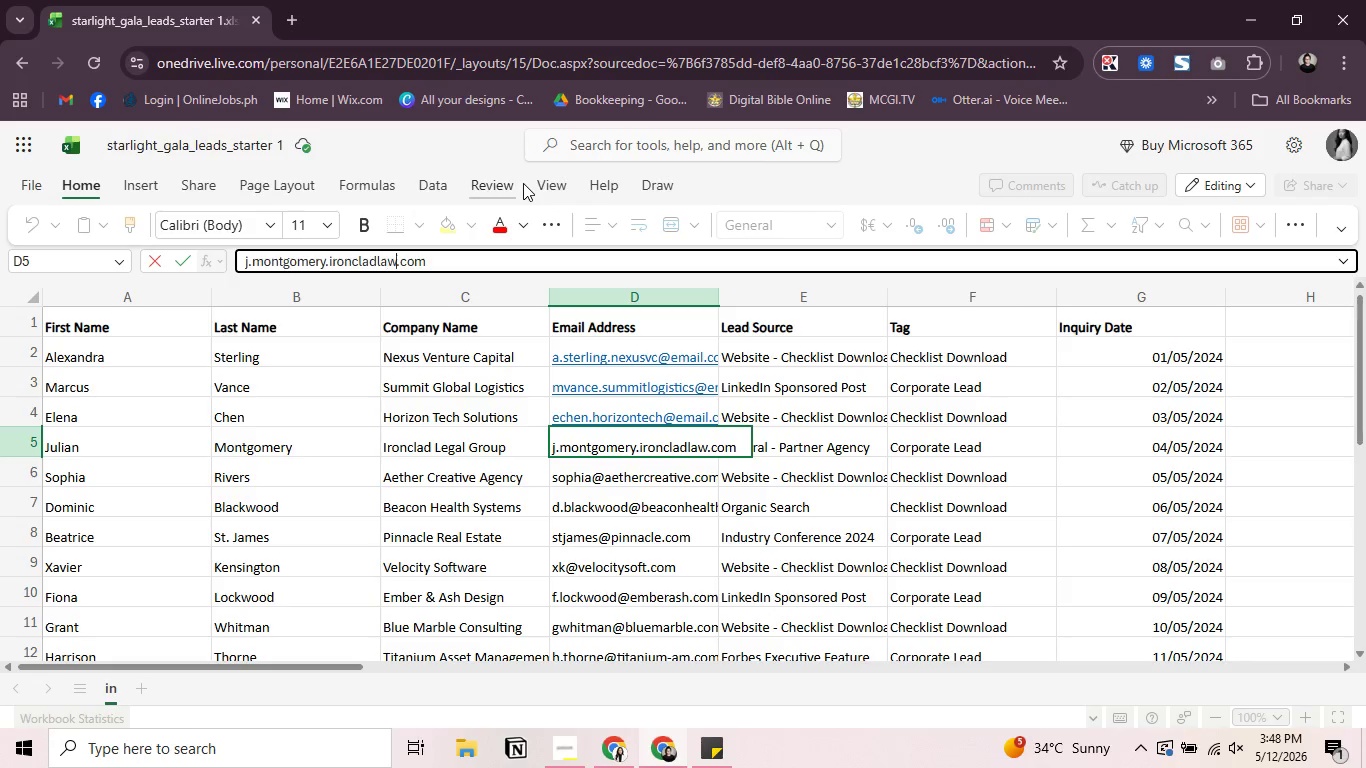 
key(ArrowRight)
 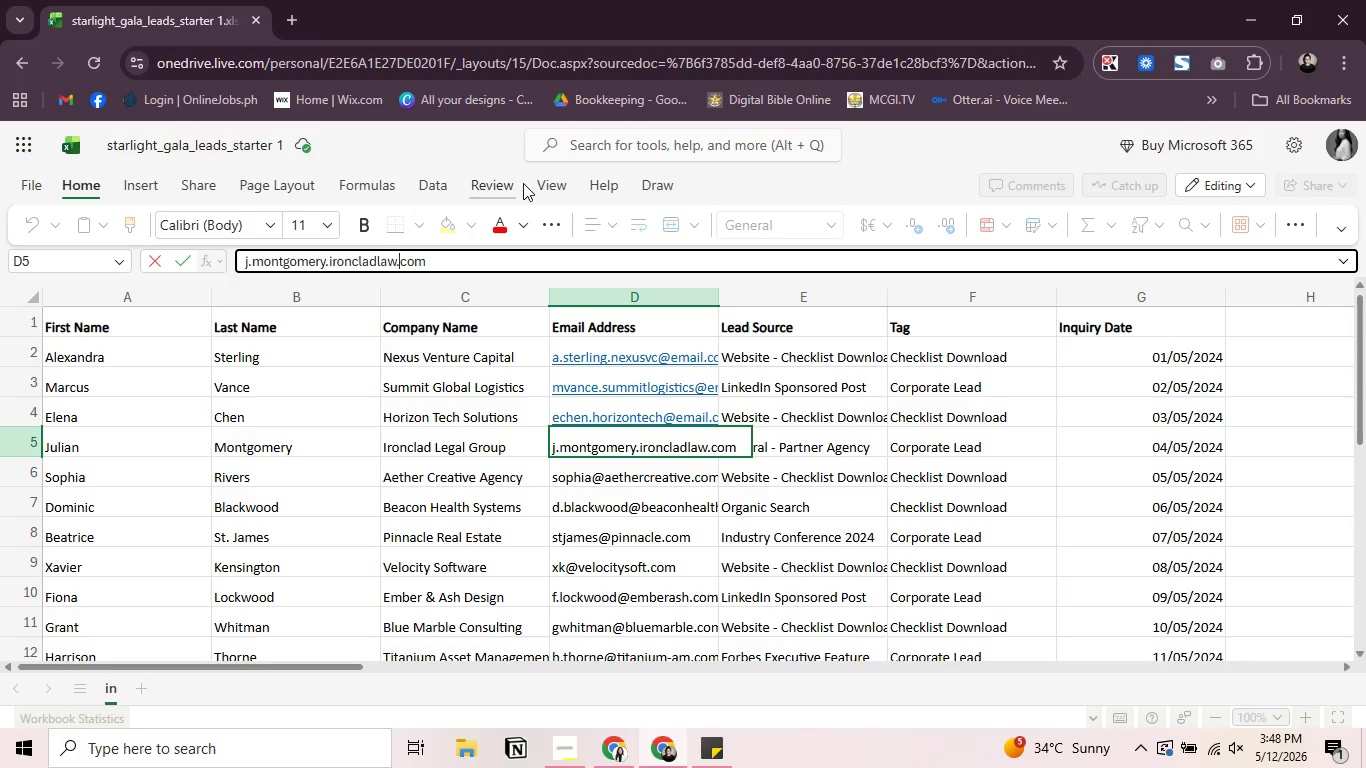 
key(ArrowRight)
 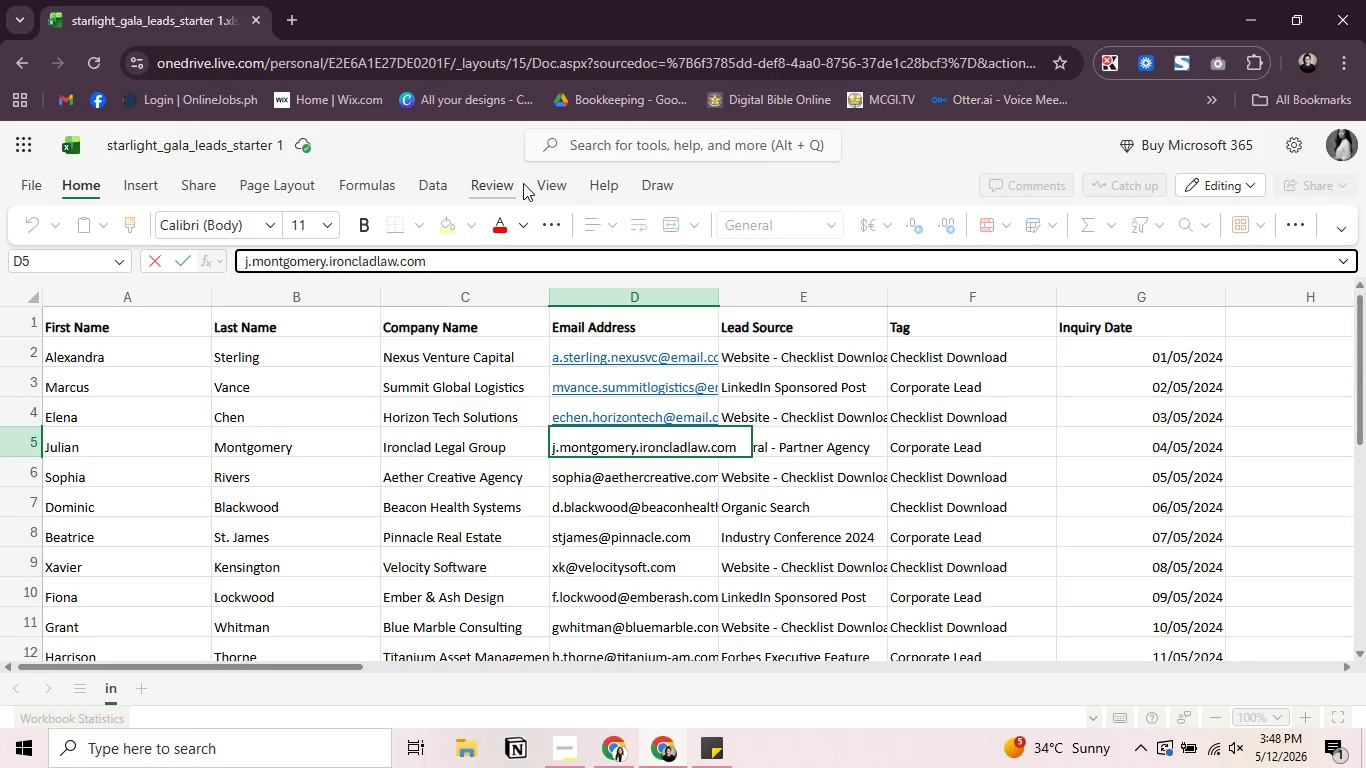 
key(ArrowLeft)
 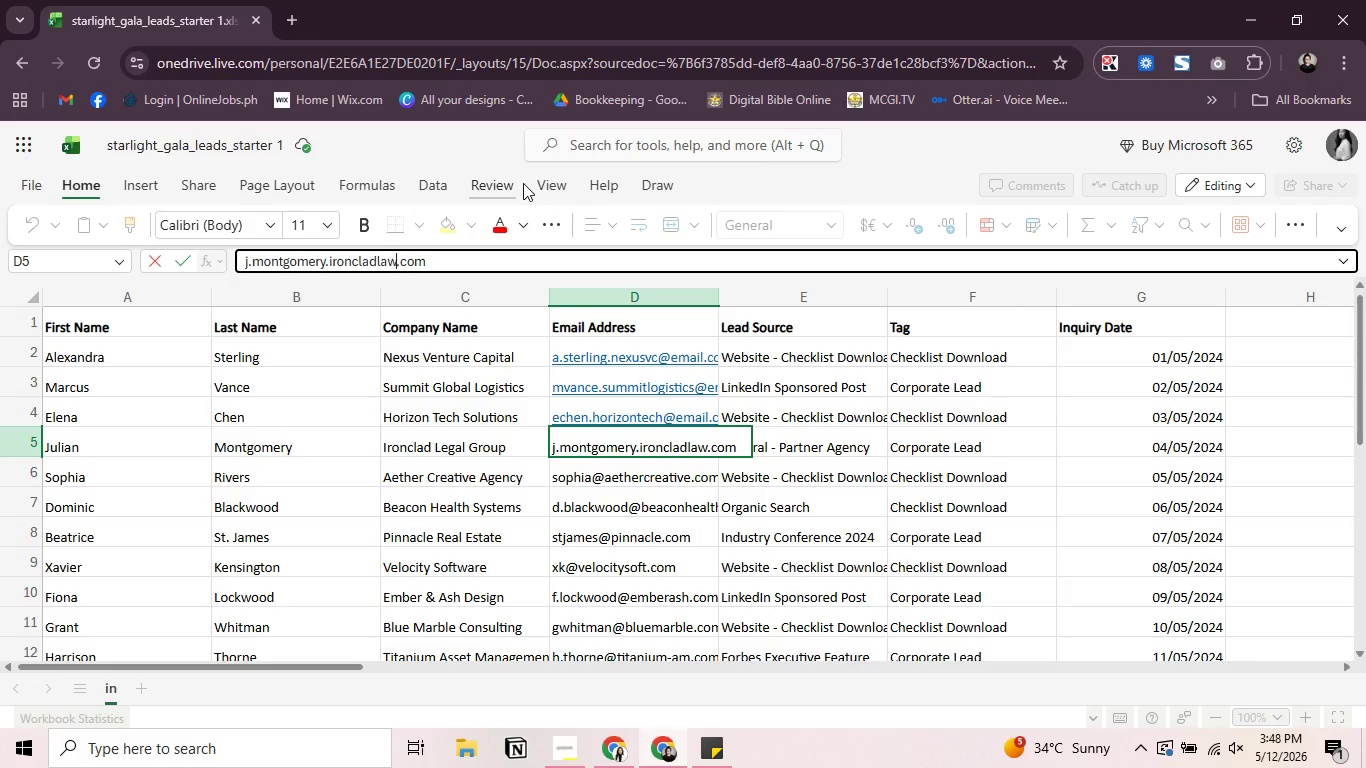 
type(@email)
 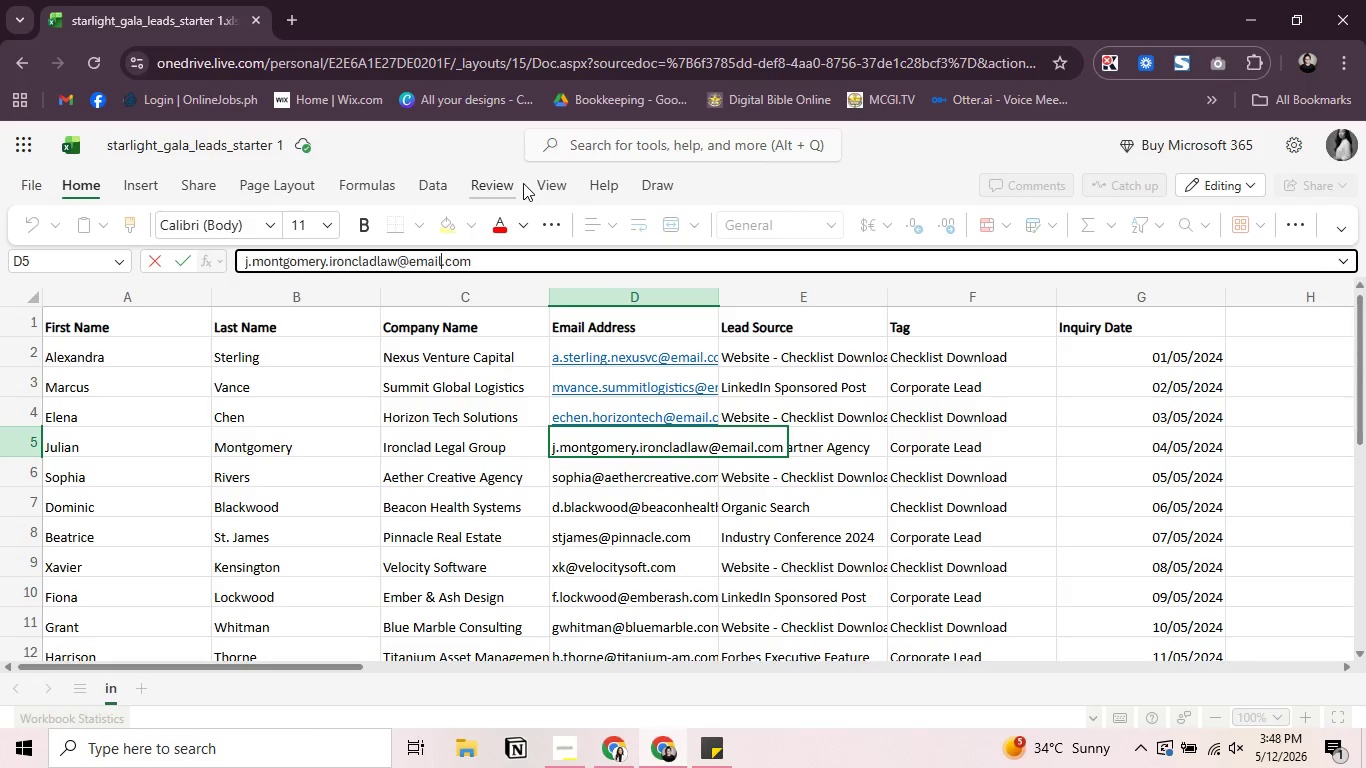 
key(Enter)
 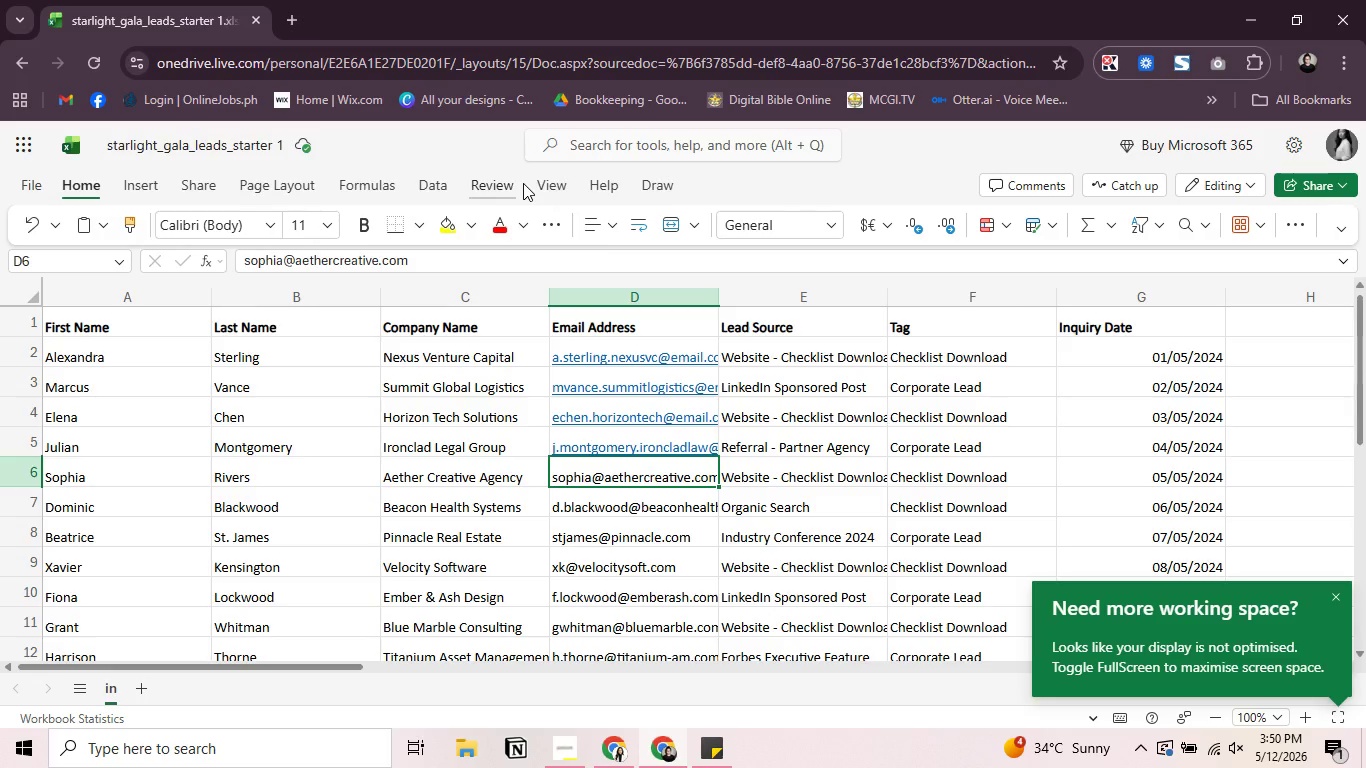 
wait(104.06)
 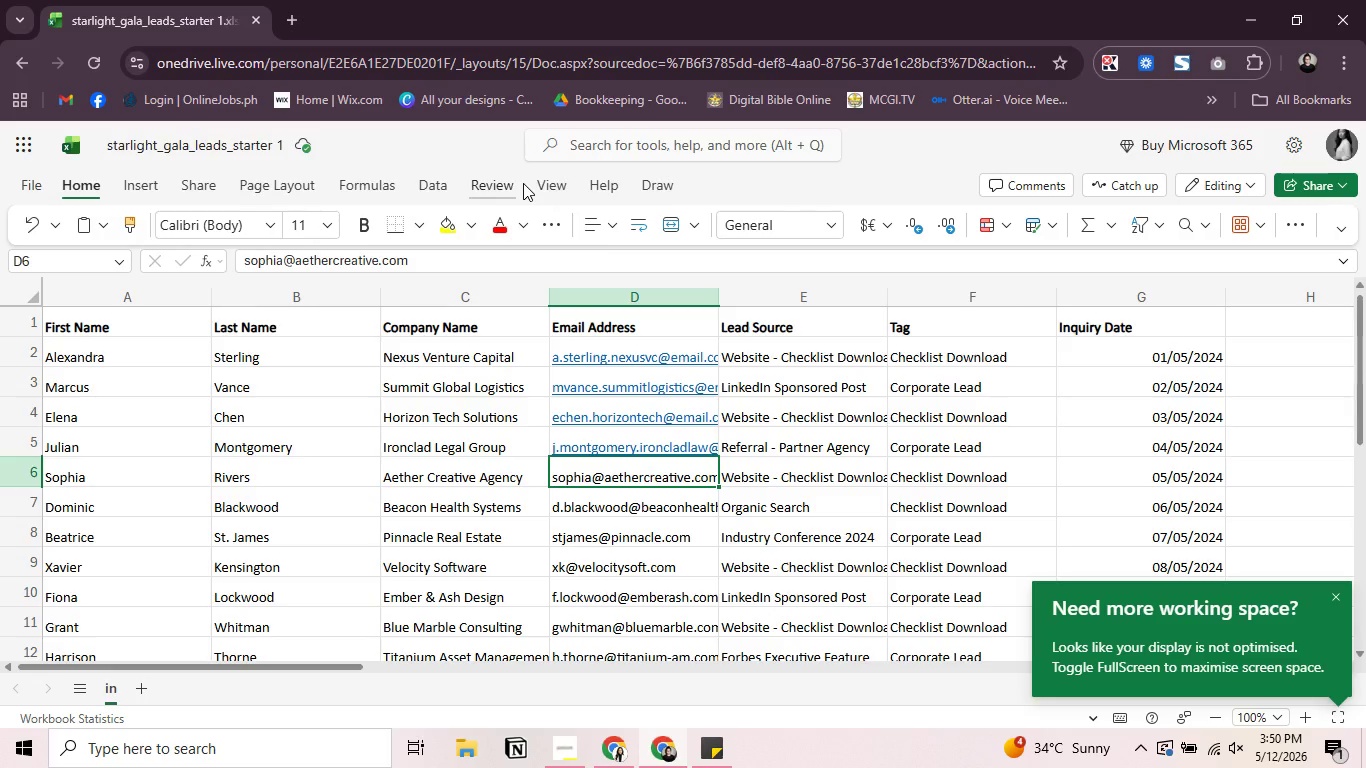 
key(Alt+AltLeft)
 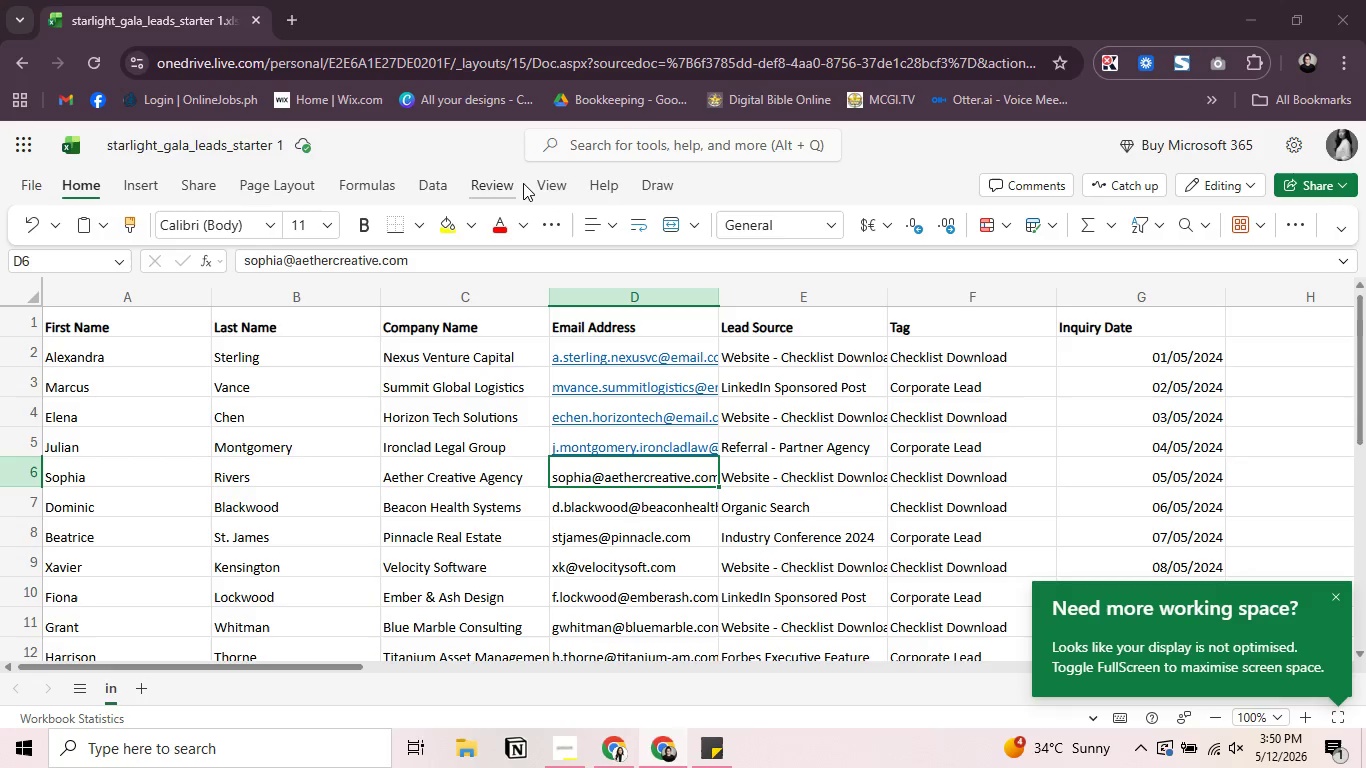 
key(Alt+Tab)
 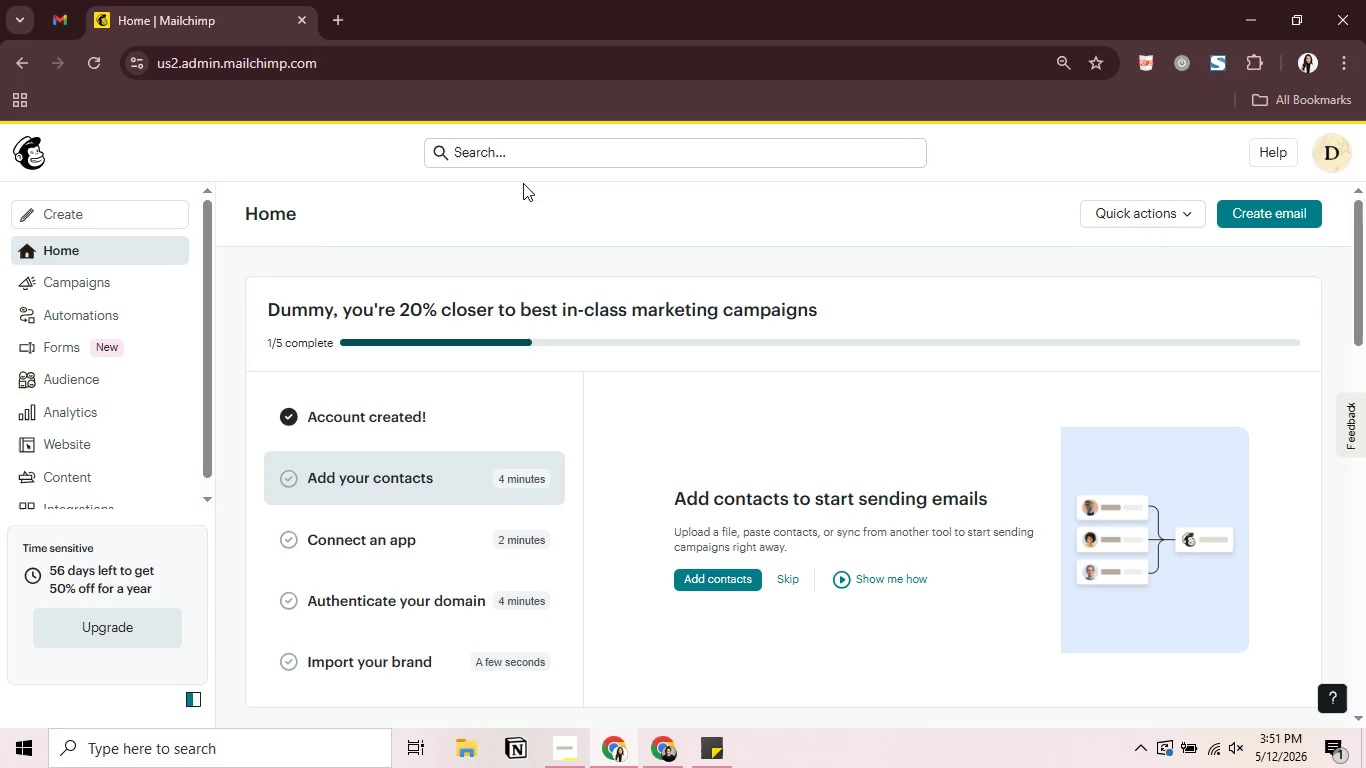 
wait(36.97)
 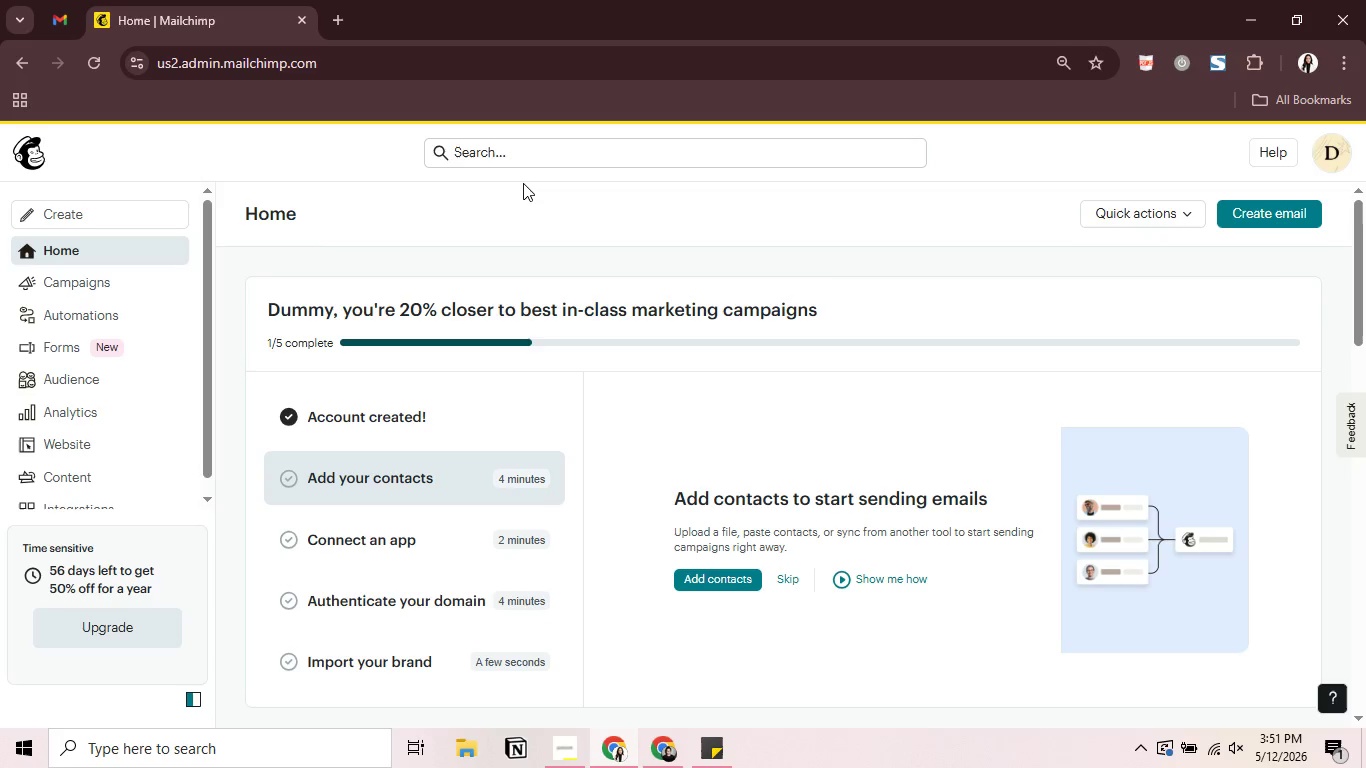 
left_click([628, 755])
 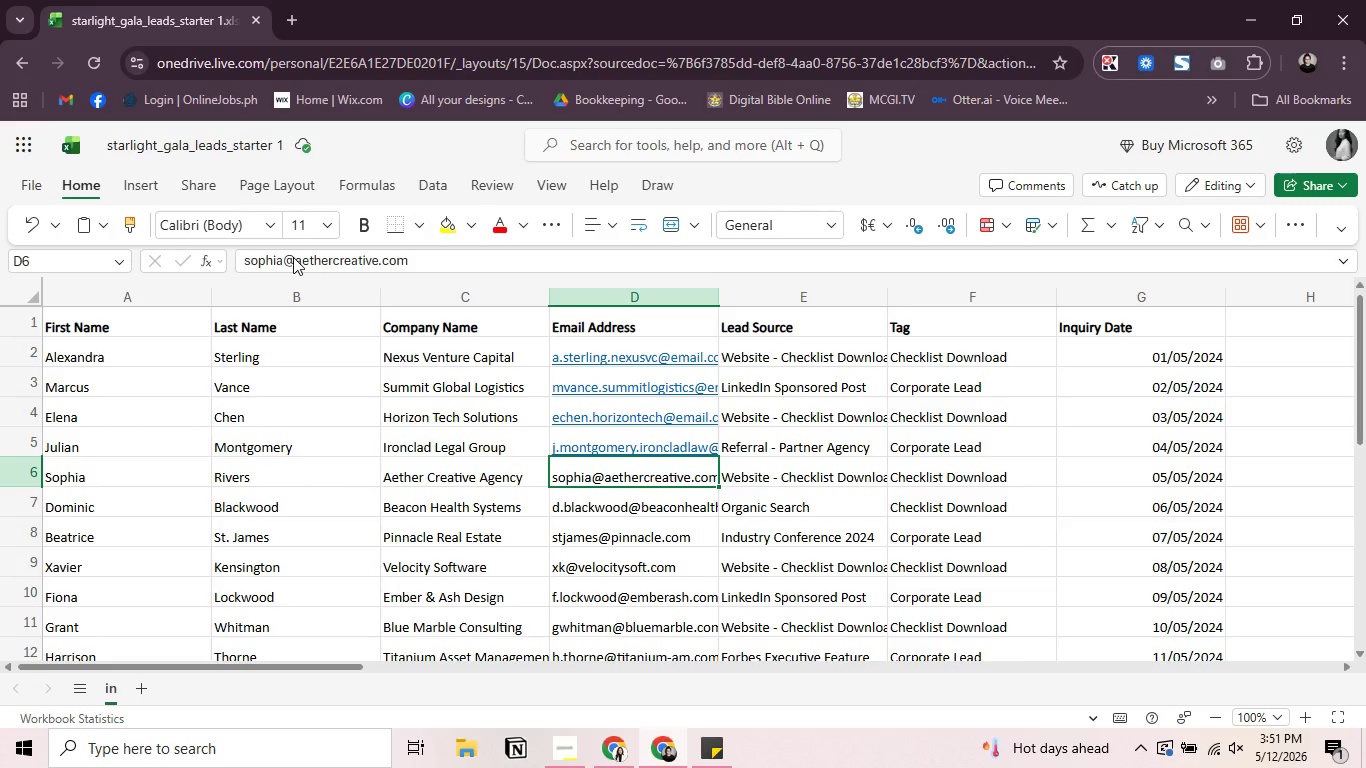 
wait(6.84)
 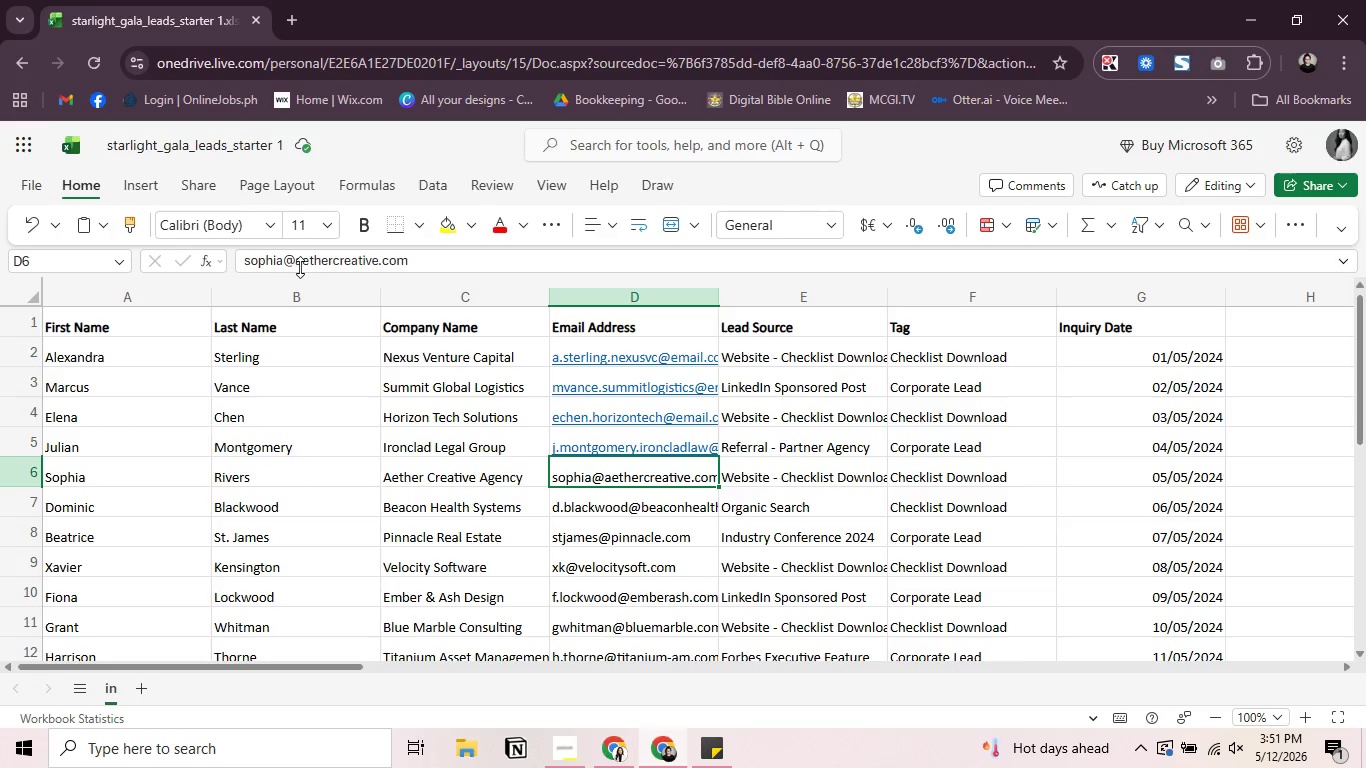 
left_click([303, 262])
 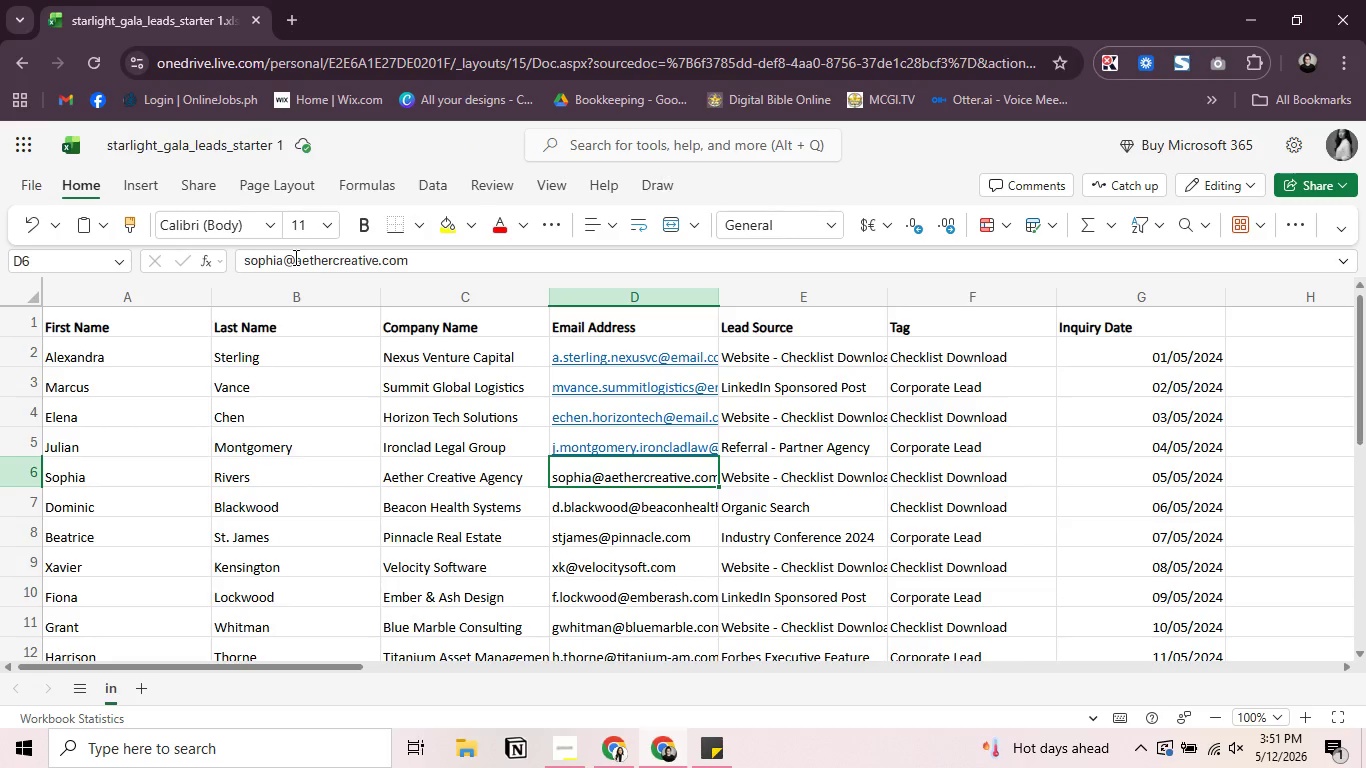 
left_click([293, 257])
 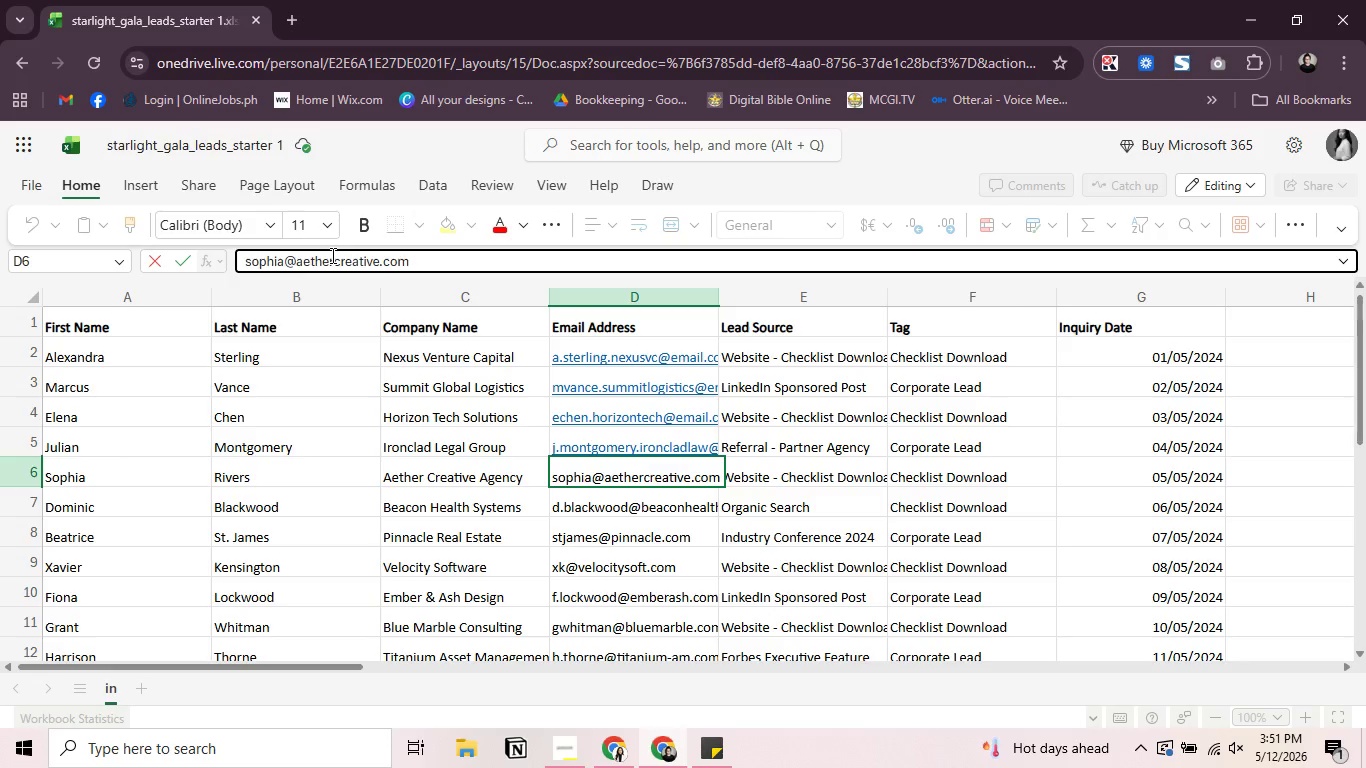 
key(Backspace)
 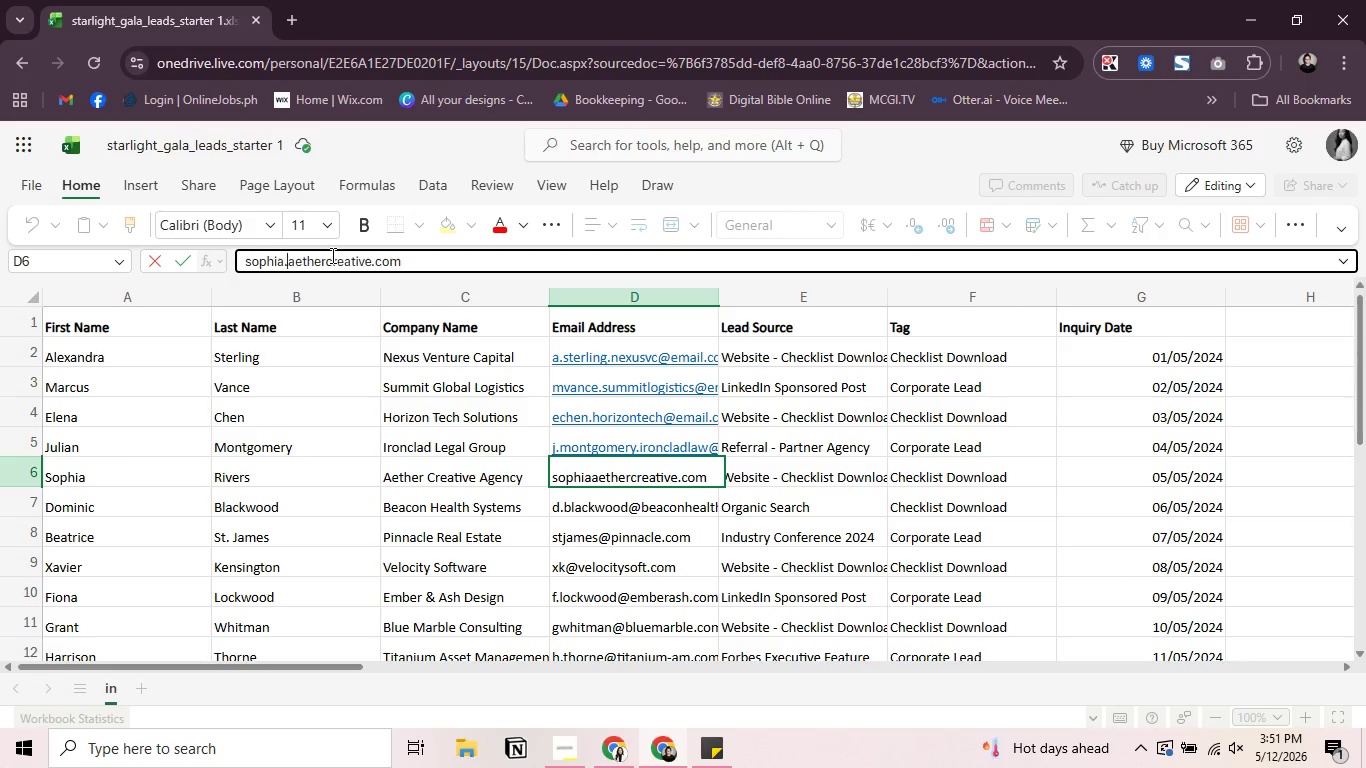 
key(Period)
 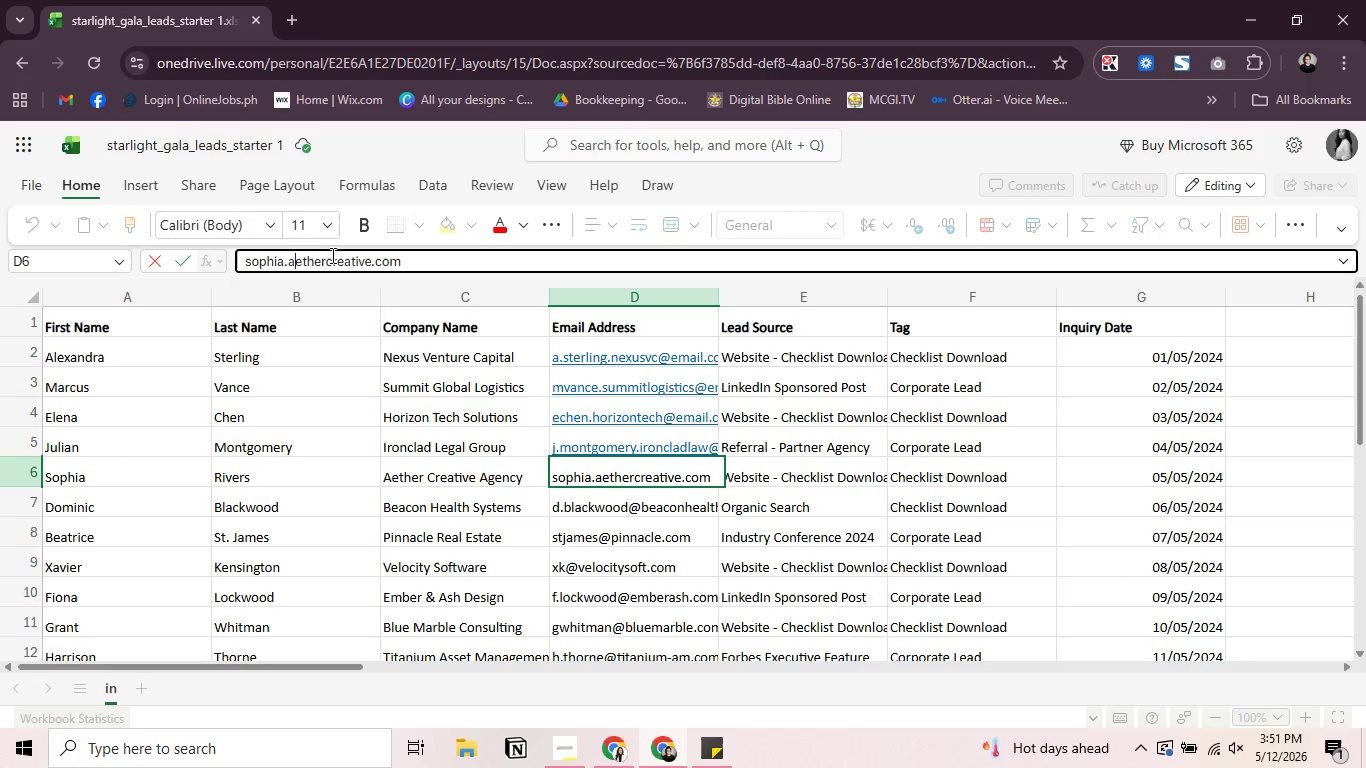 
key(ArrowRight)
 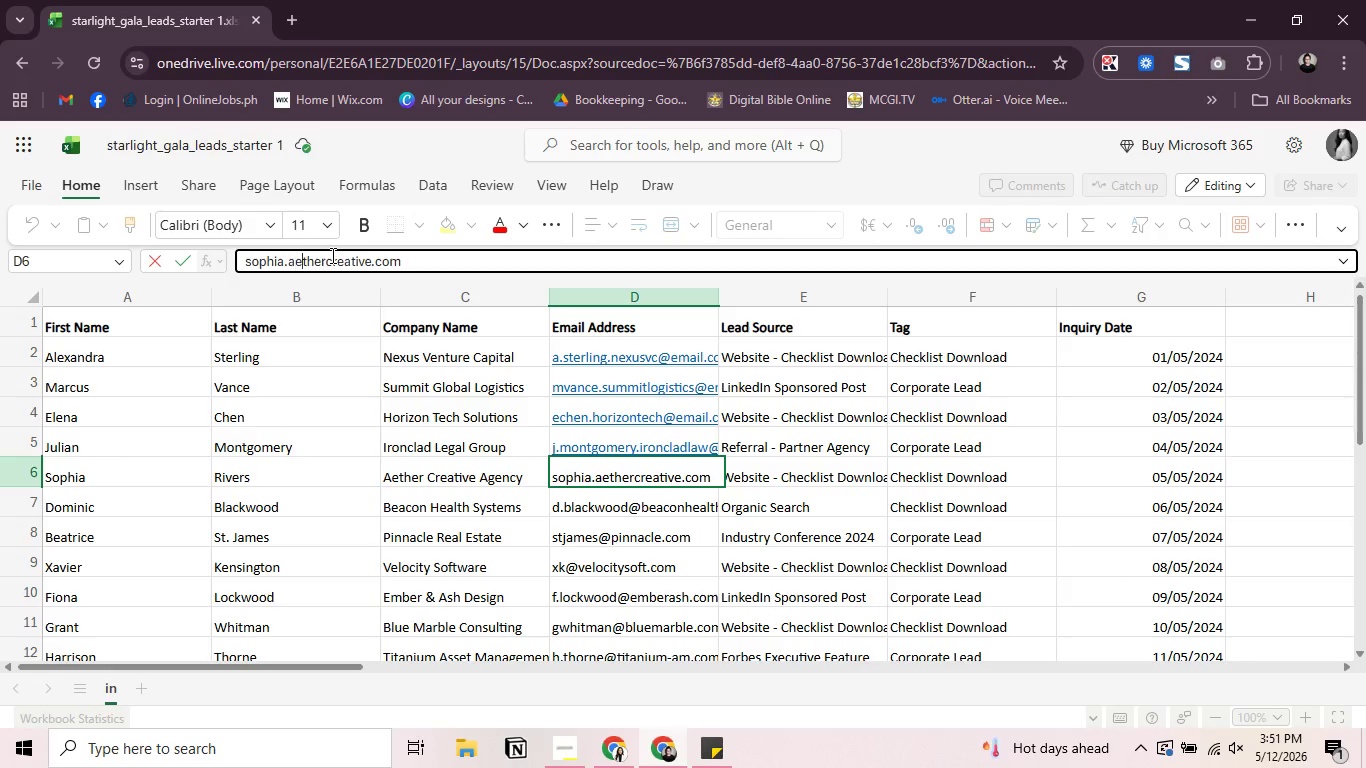 
key(ArrowRight)
 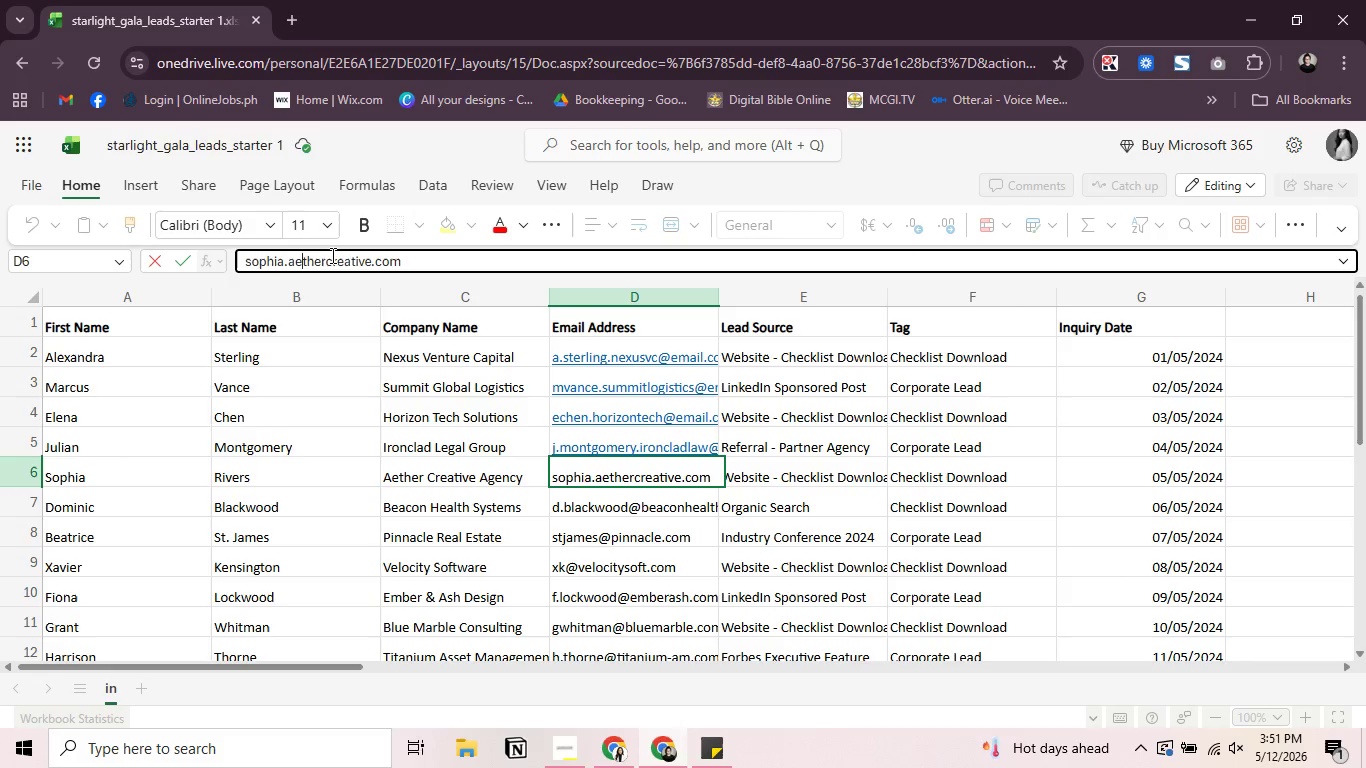 
key(ArrowRight)
 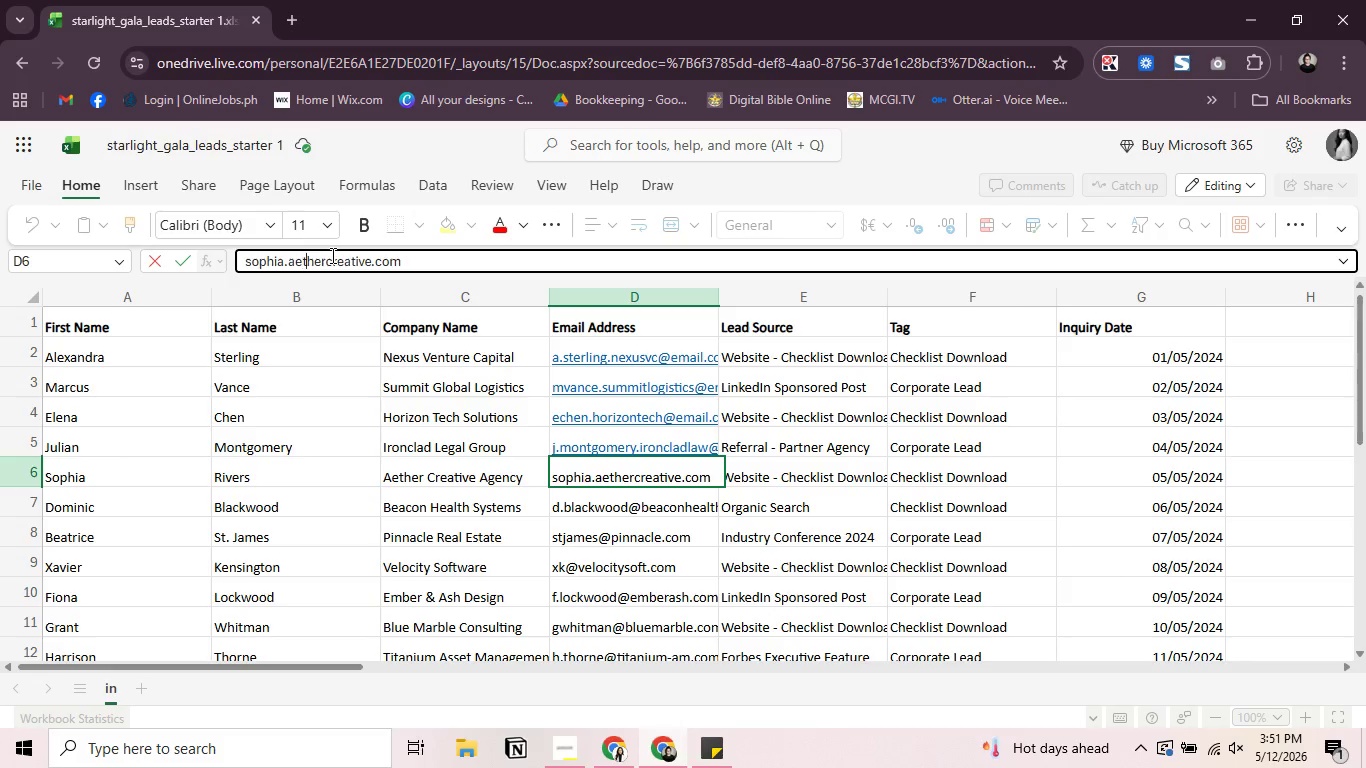 
key(ArrowRight)
 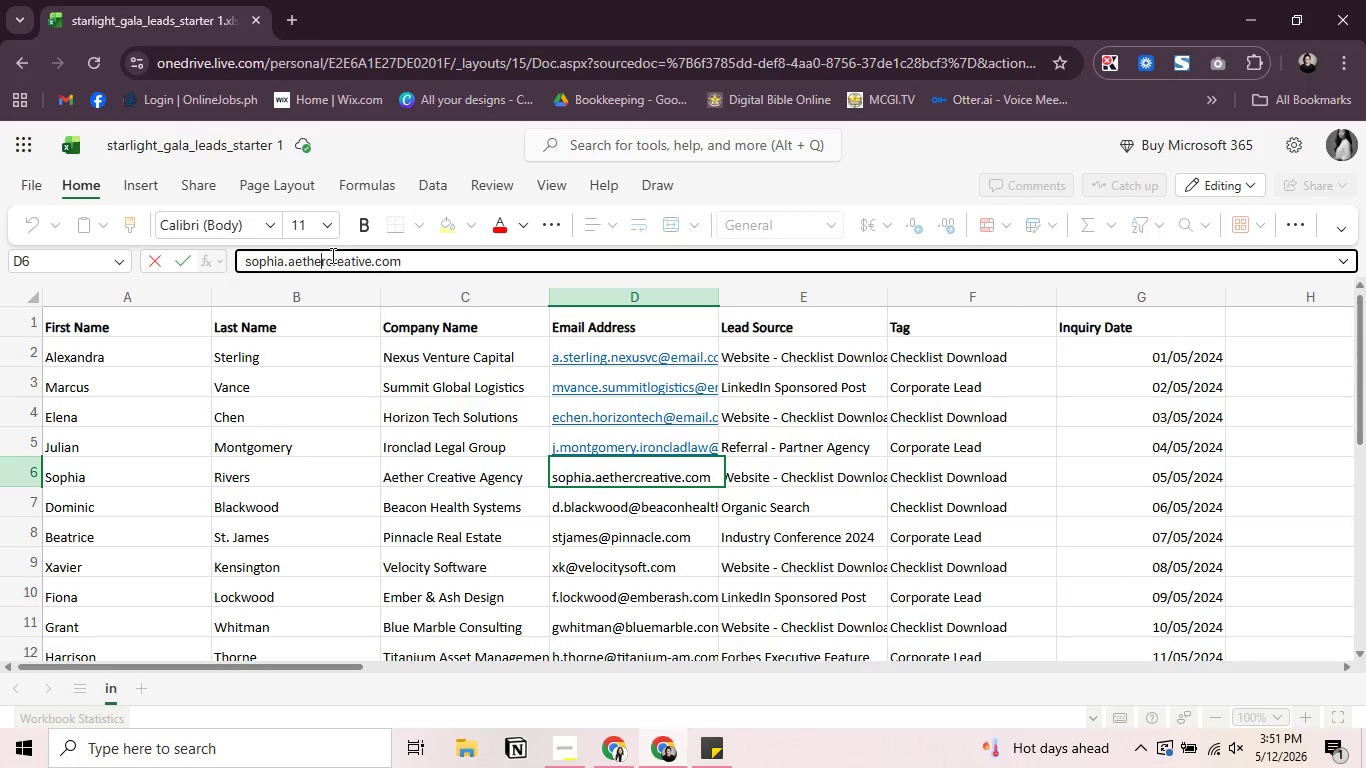 
key(ArrowRight)
 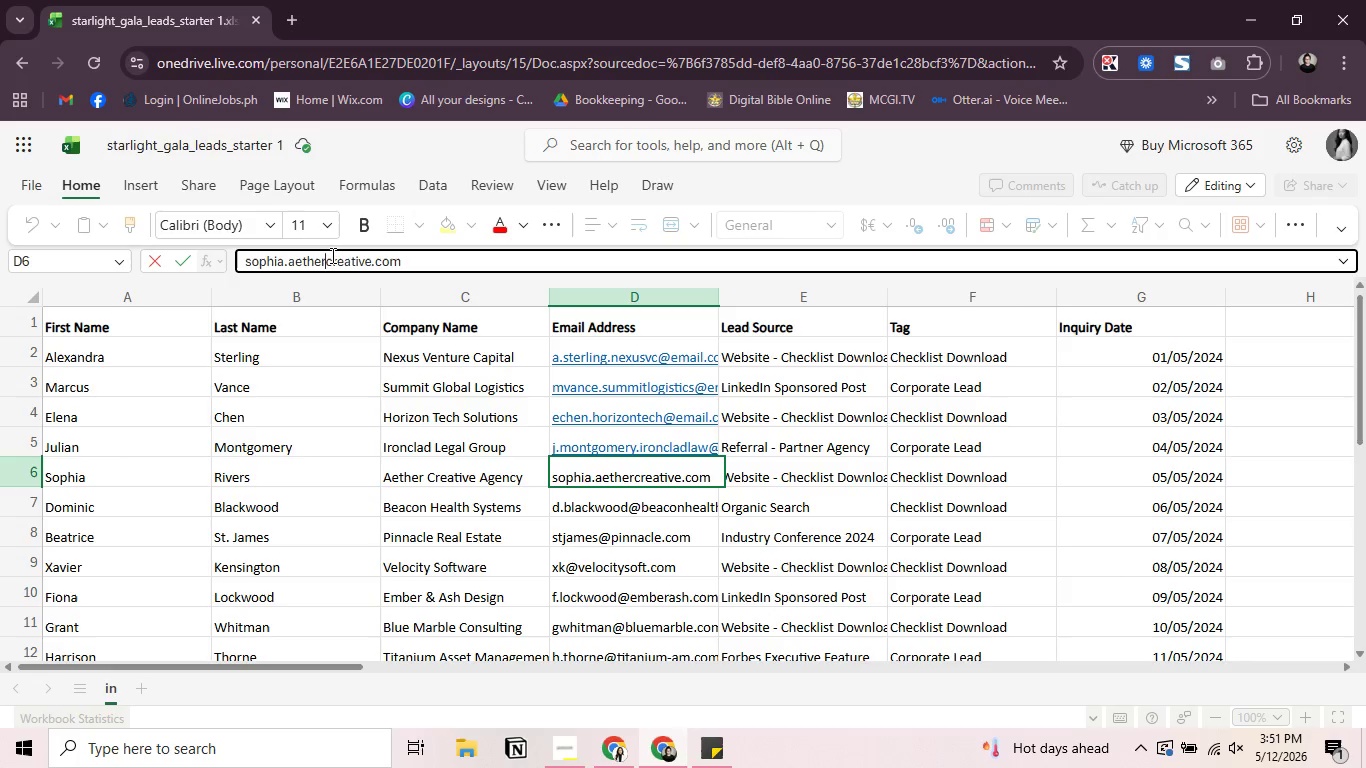 
key(ArrowRight)
 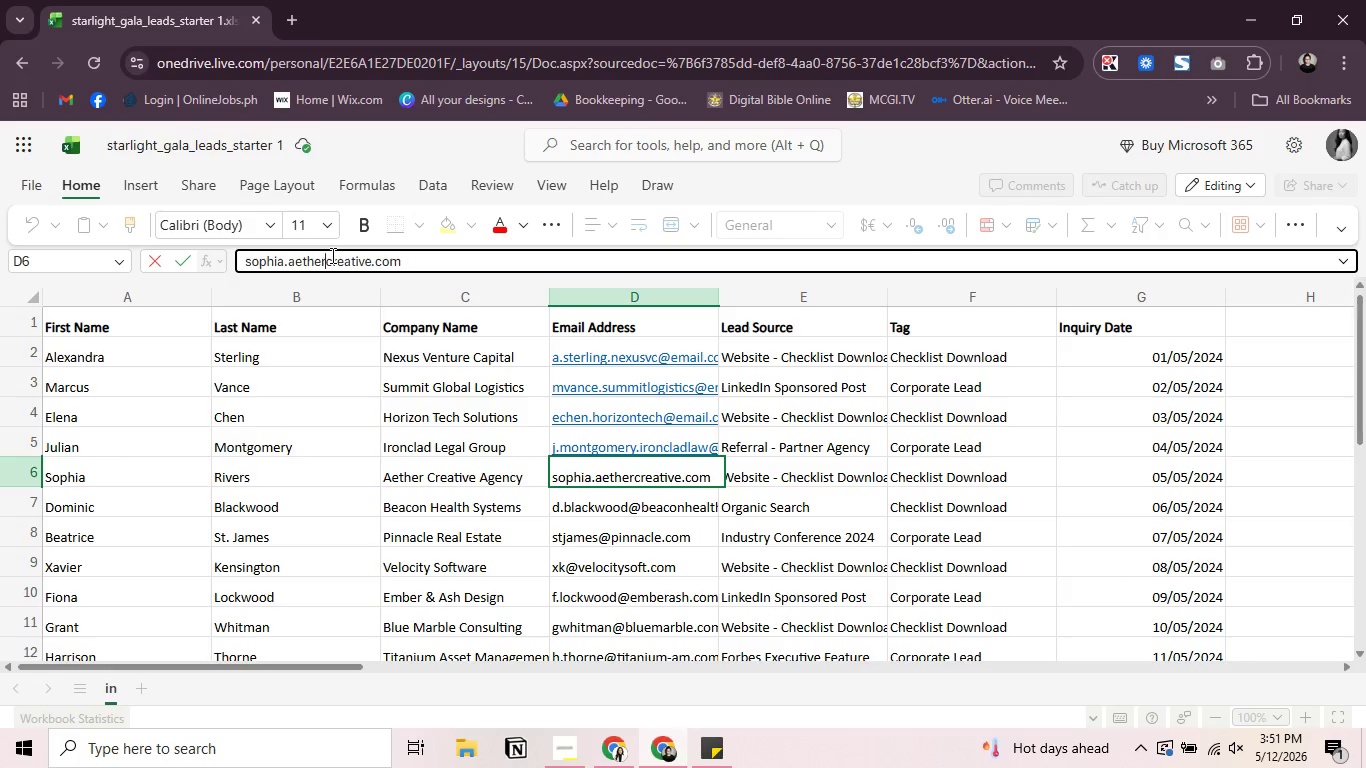 
key(ArrowRight)
 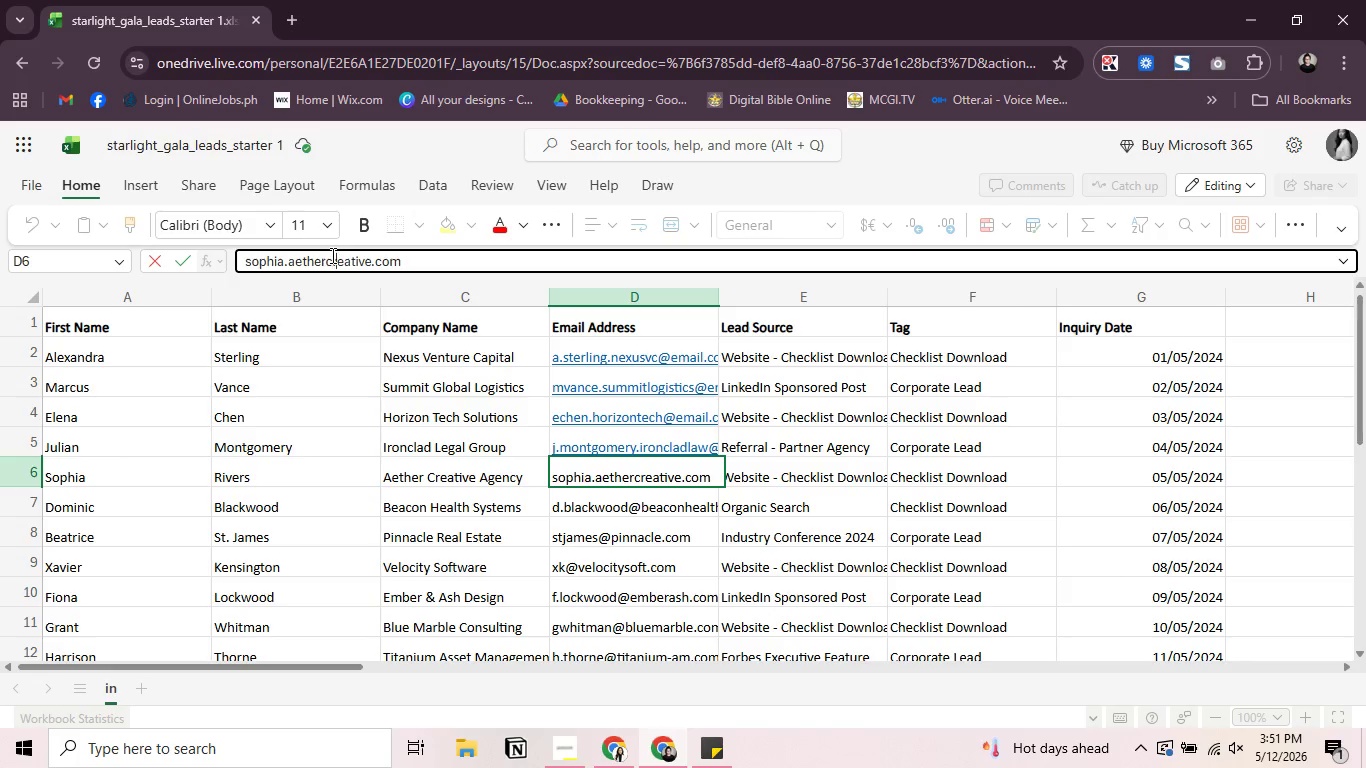 
key(ArrowRight)
 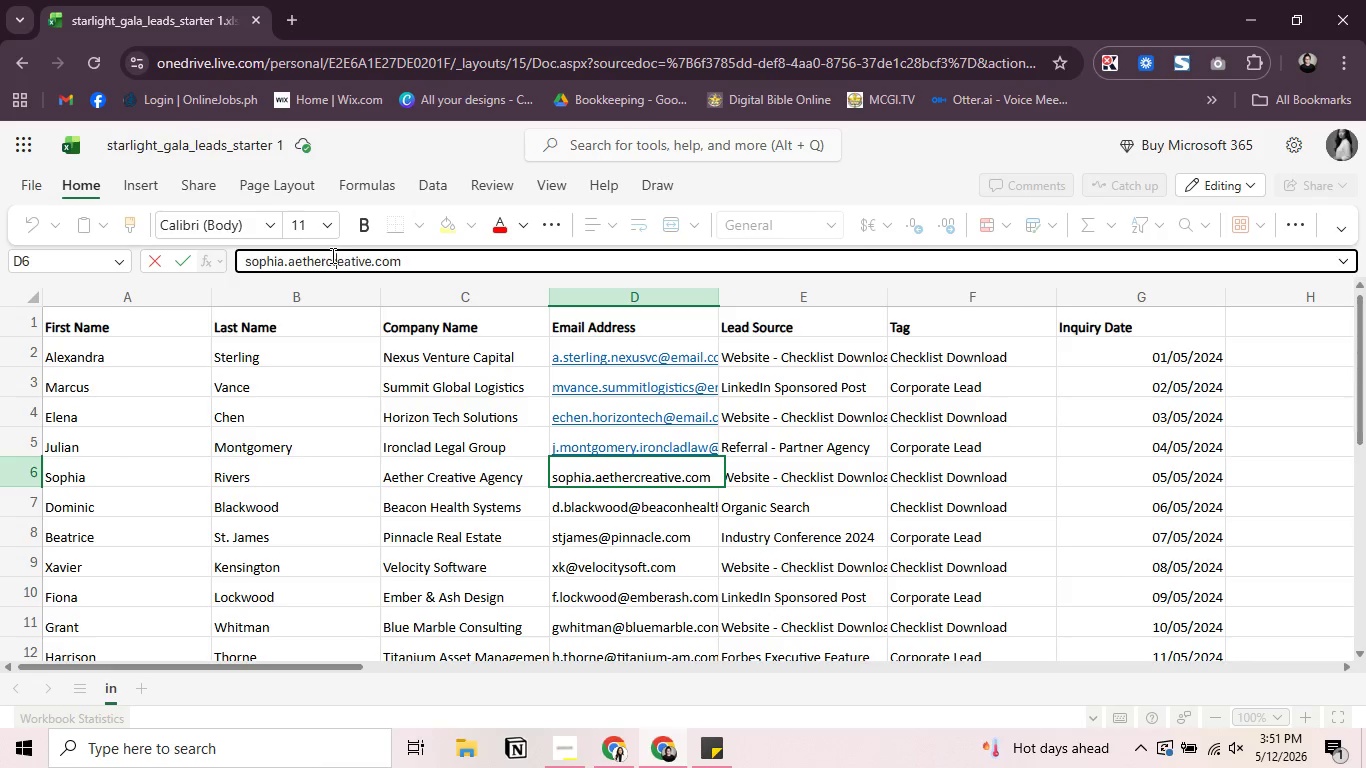 
key(ArrowRight)
 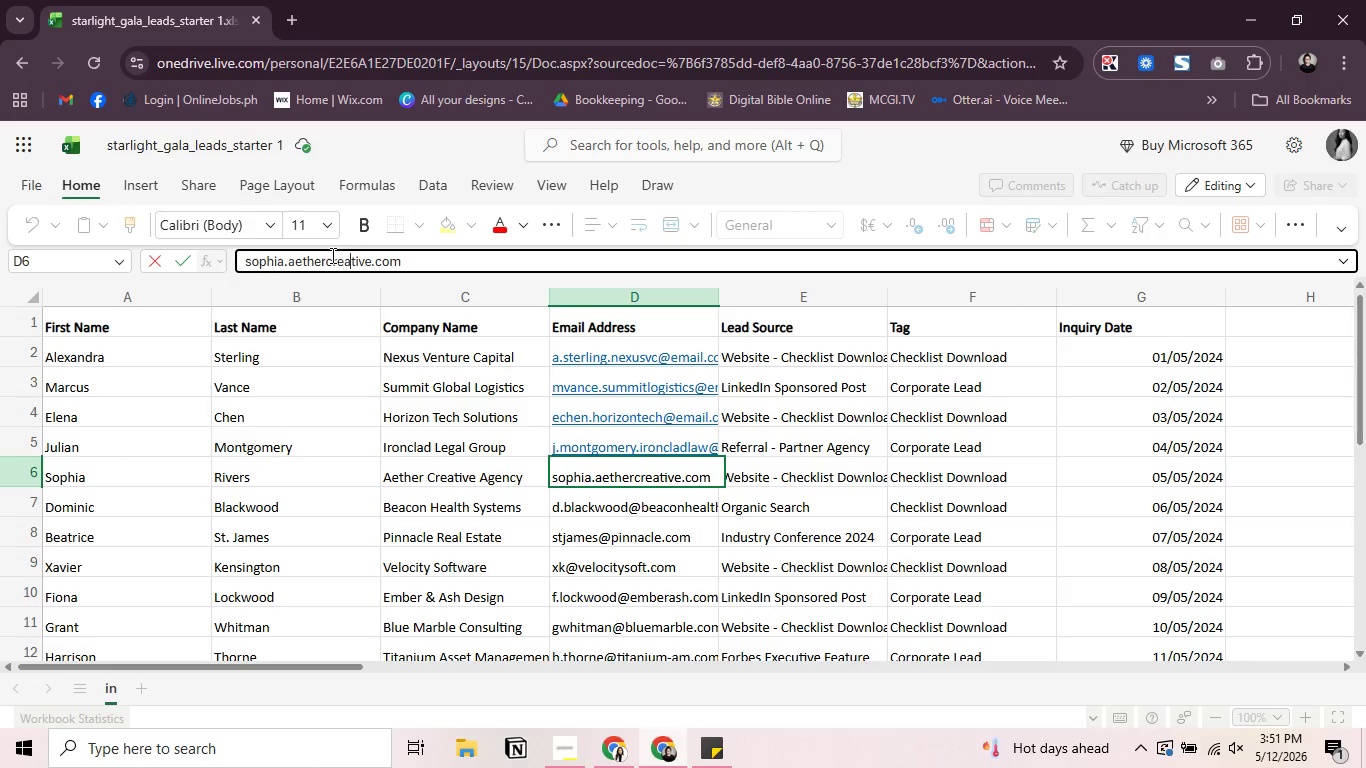 
key(ArrowRight)
 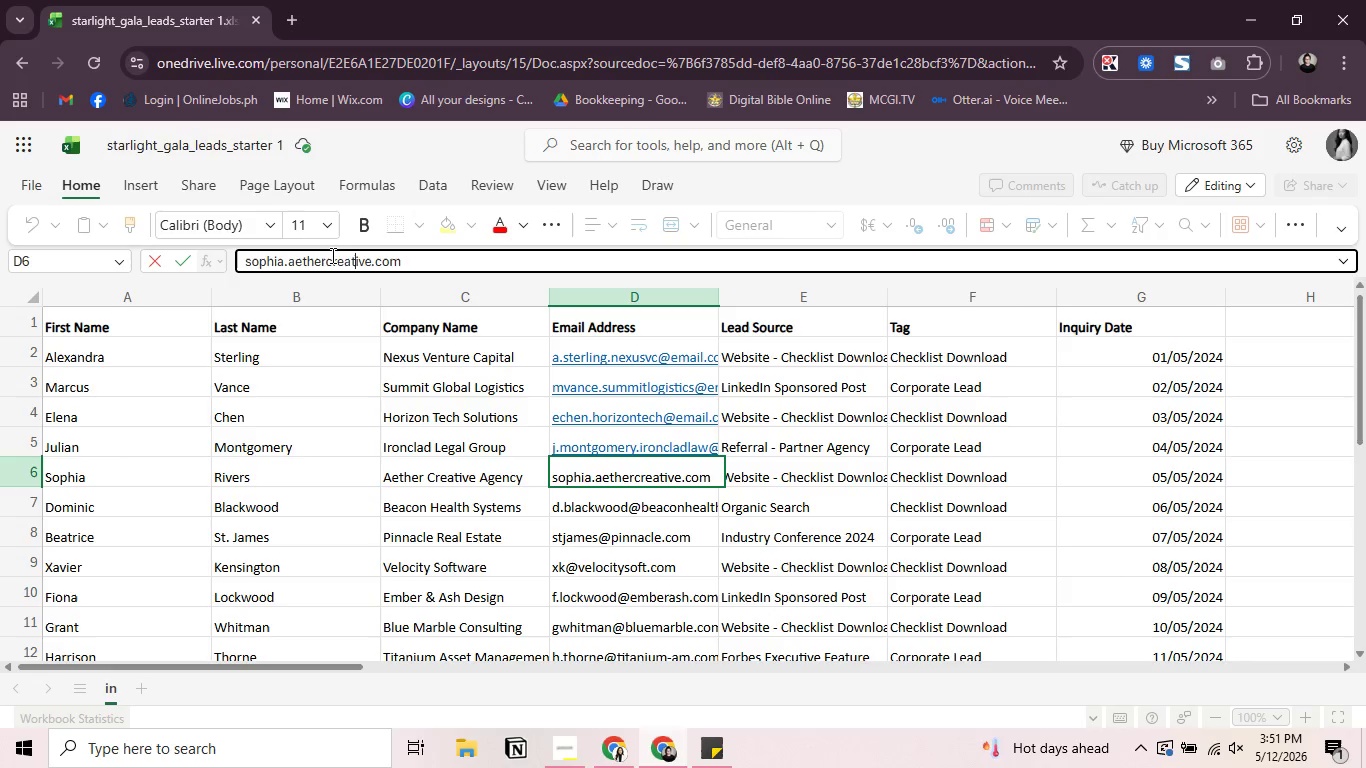 
key(ArrowRight)
 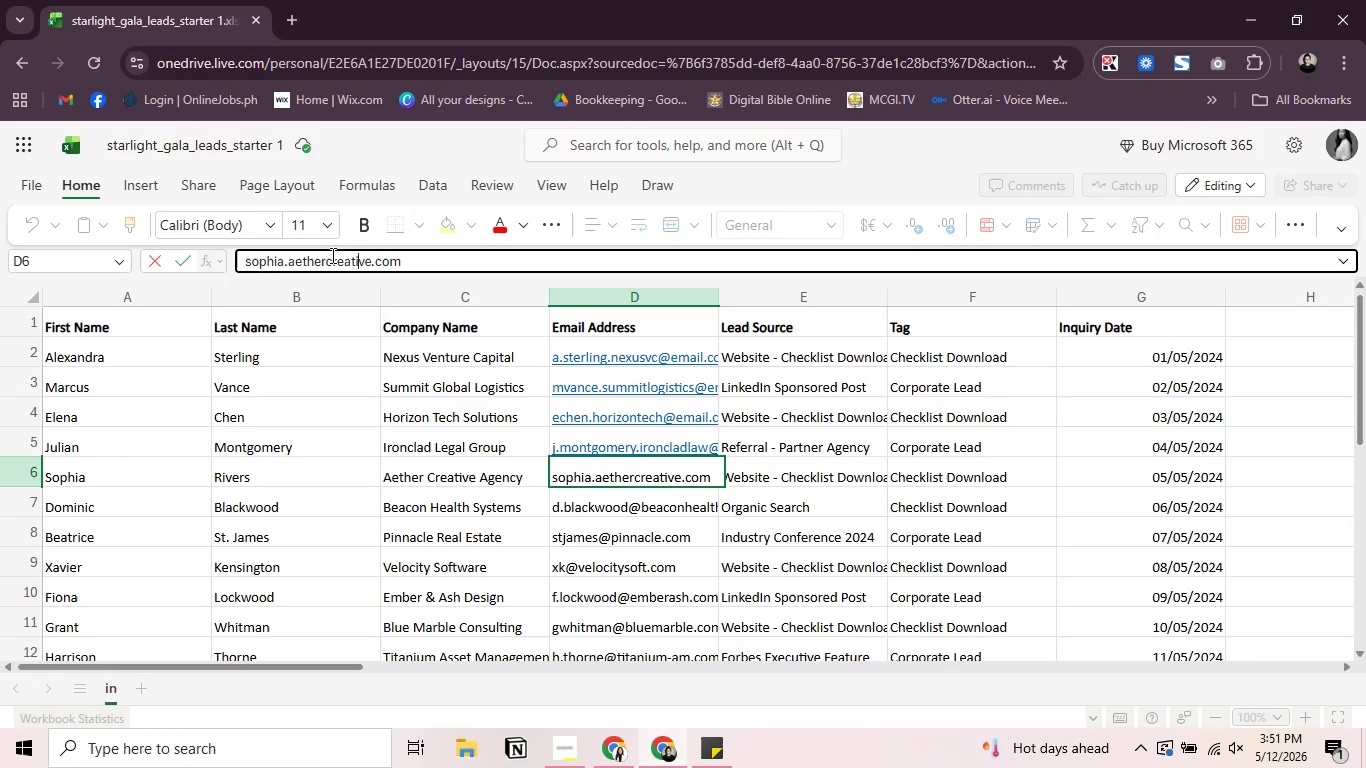 
key(ArrowRight)
 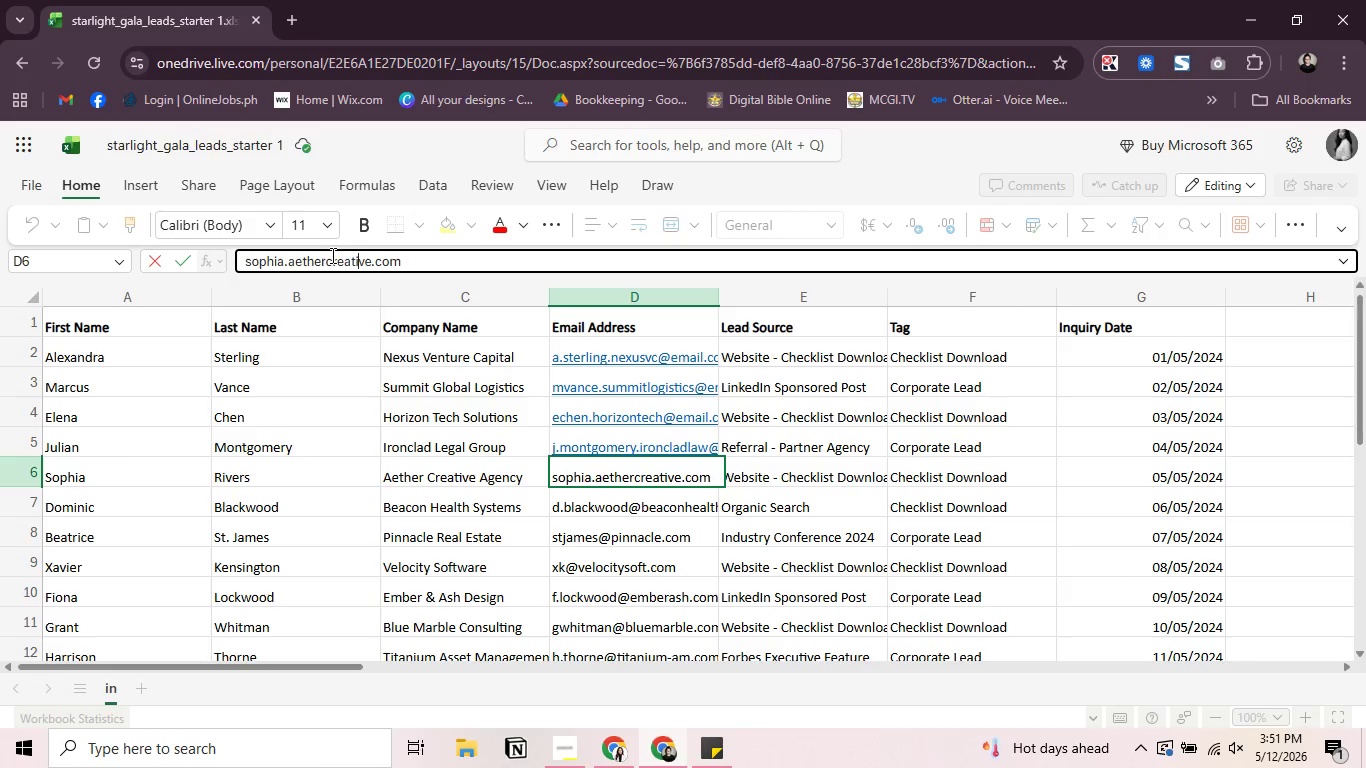 
key(ArrowRight)
 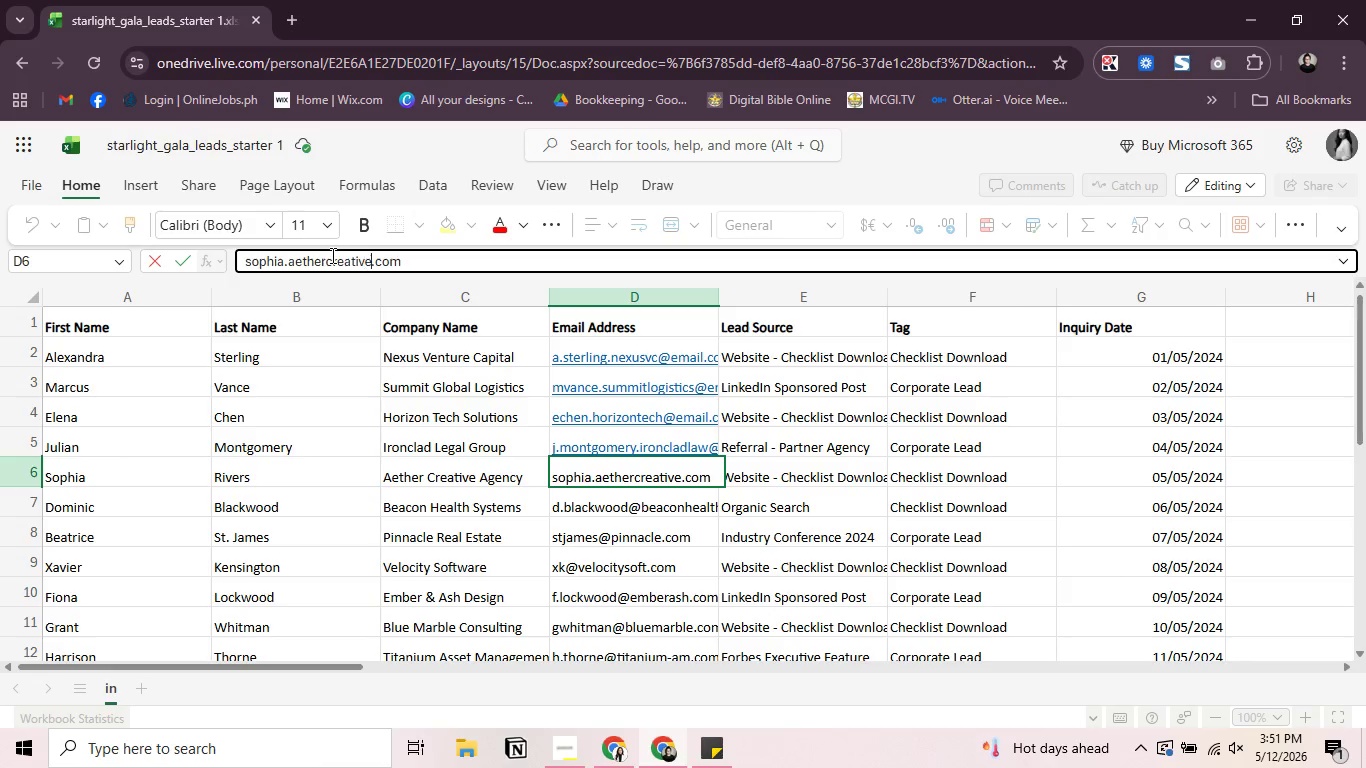 
key(ArrowRight)
 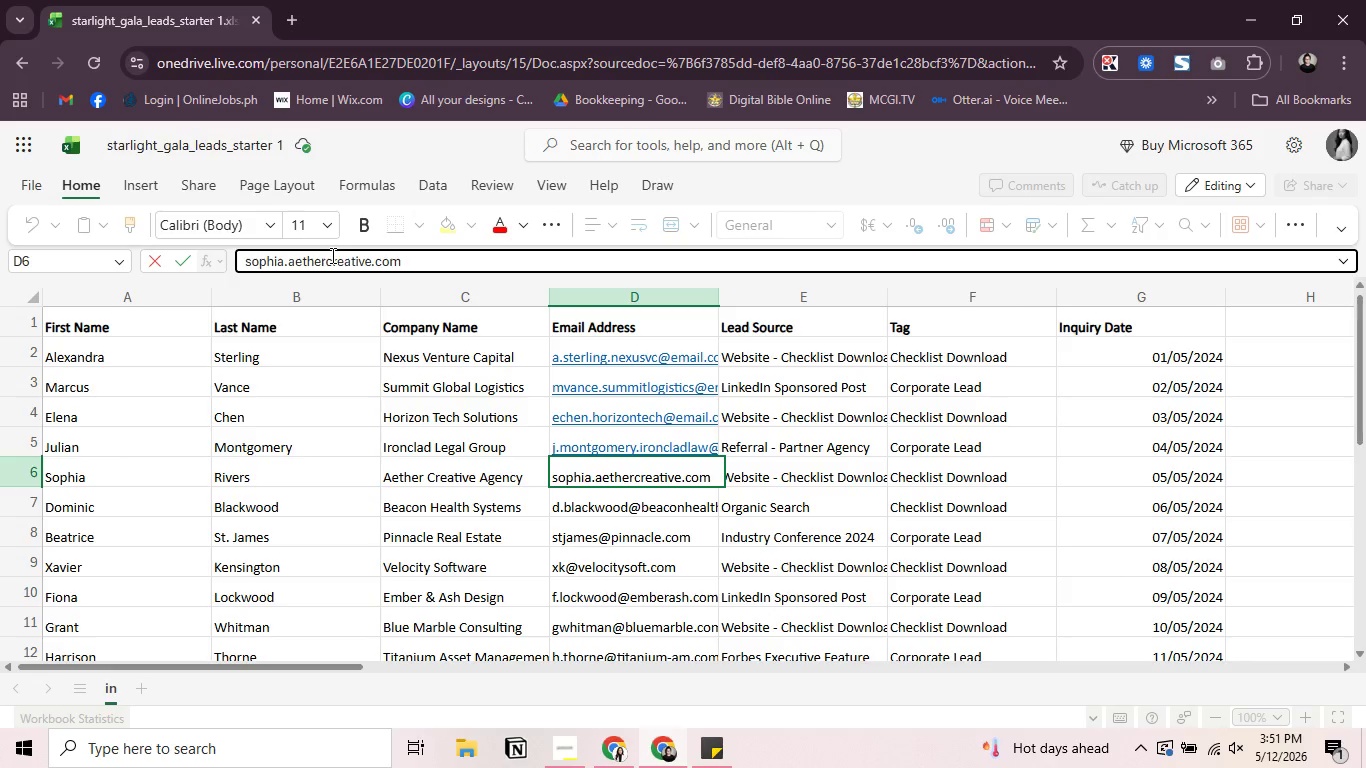 
type(@email)
 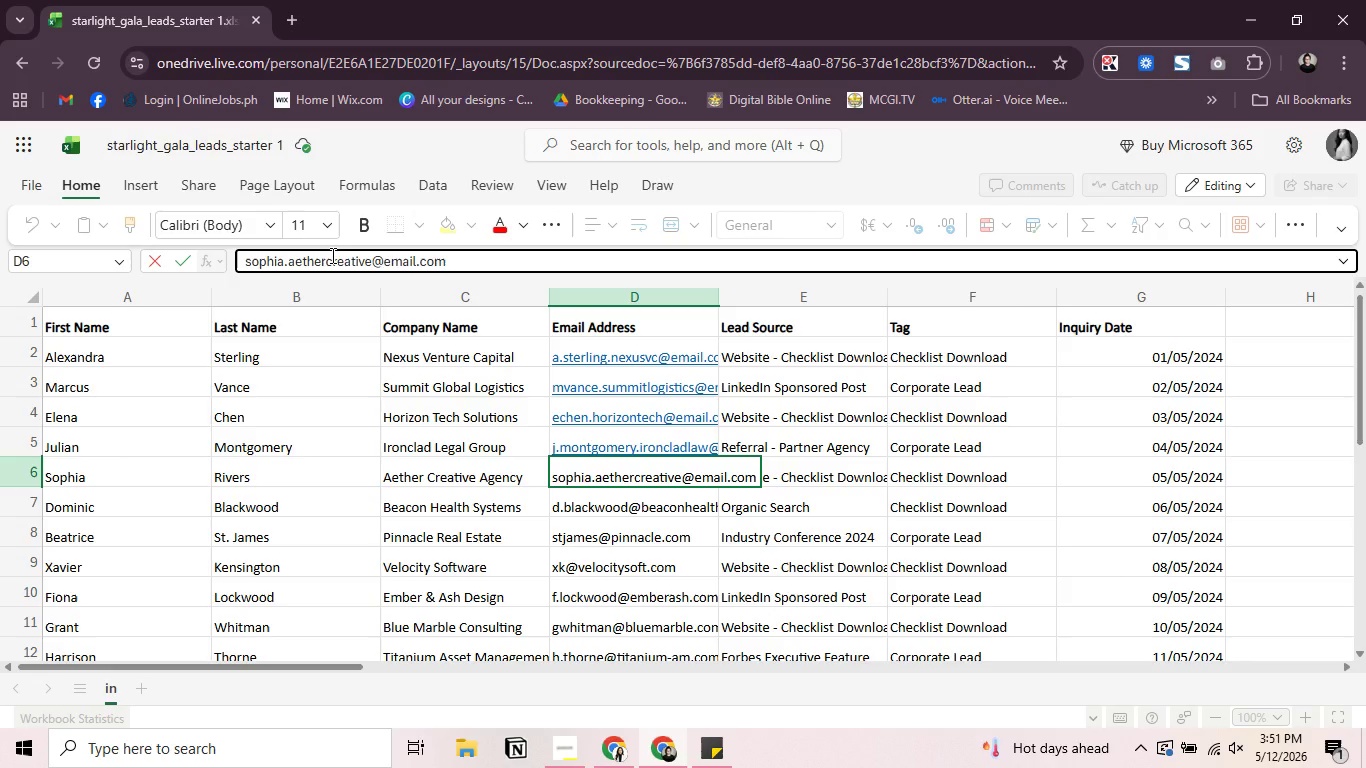 
key(Enter)
 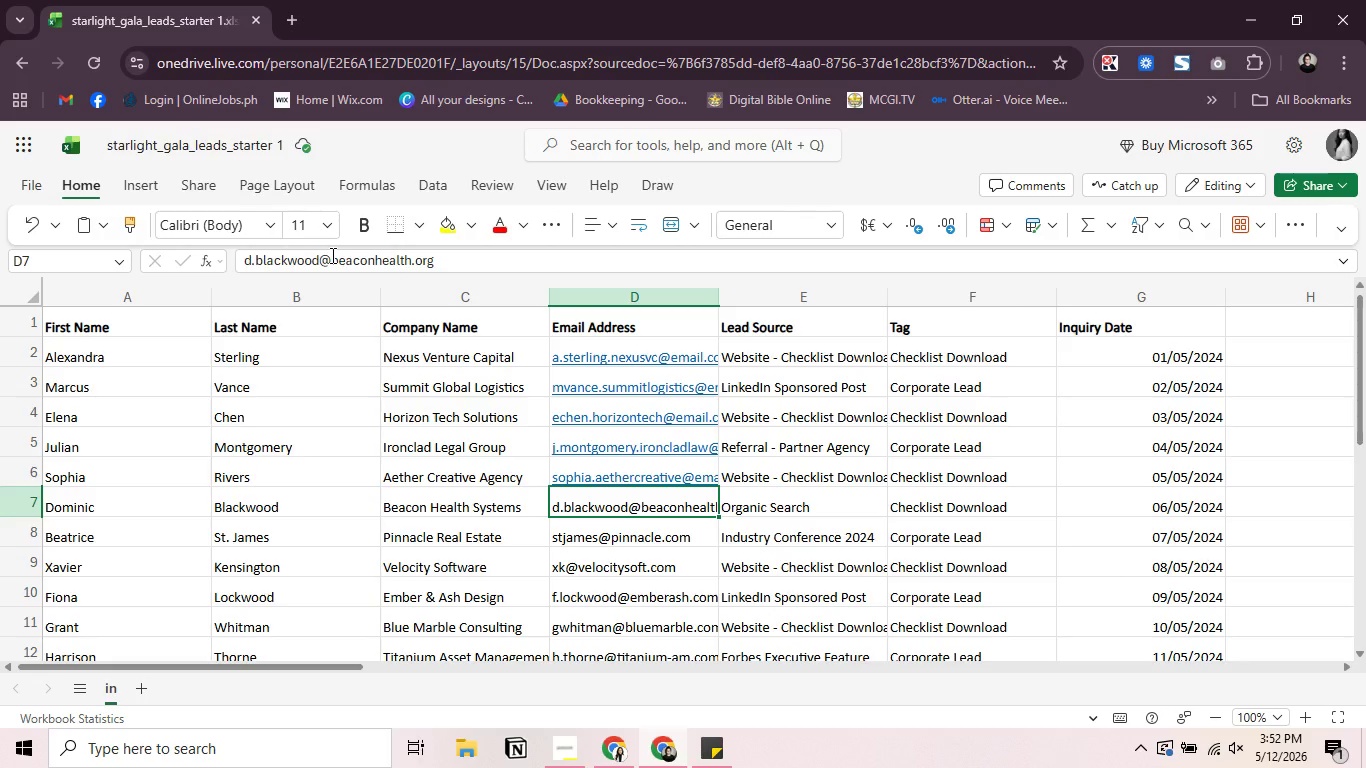 
wait(44.08)
 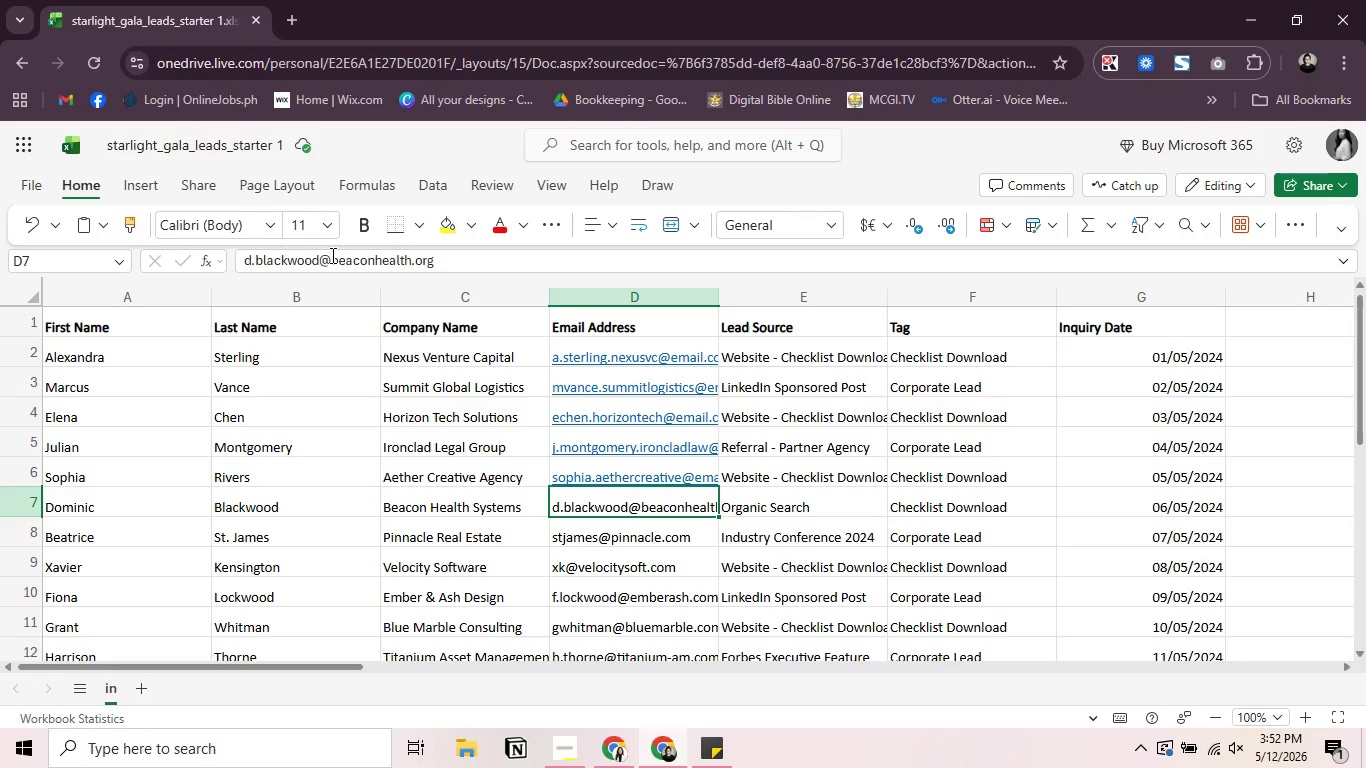 
left_click([331, 255])
 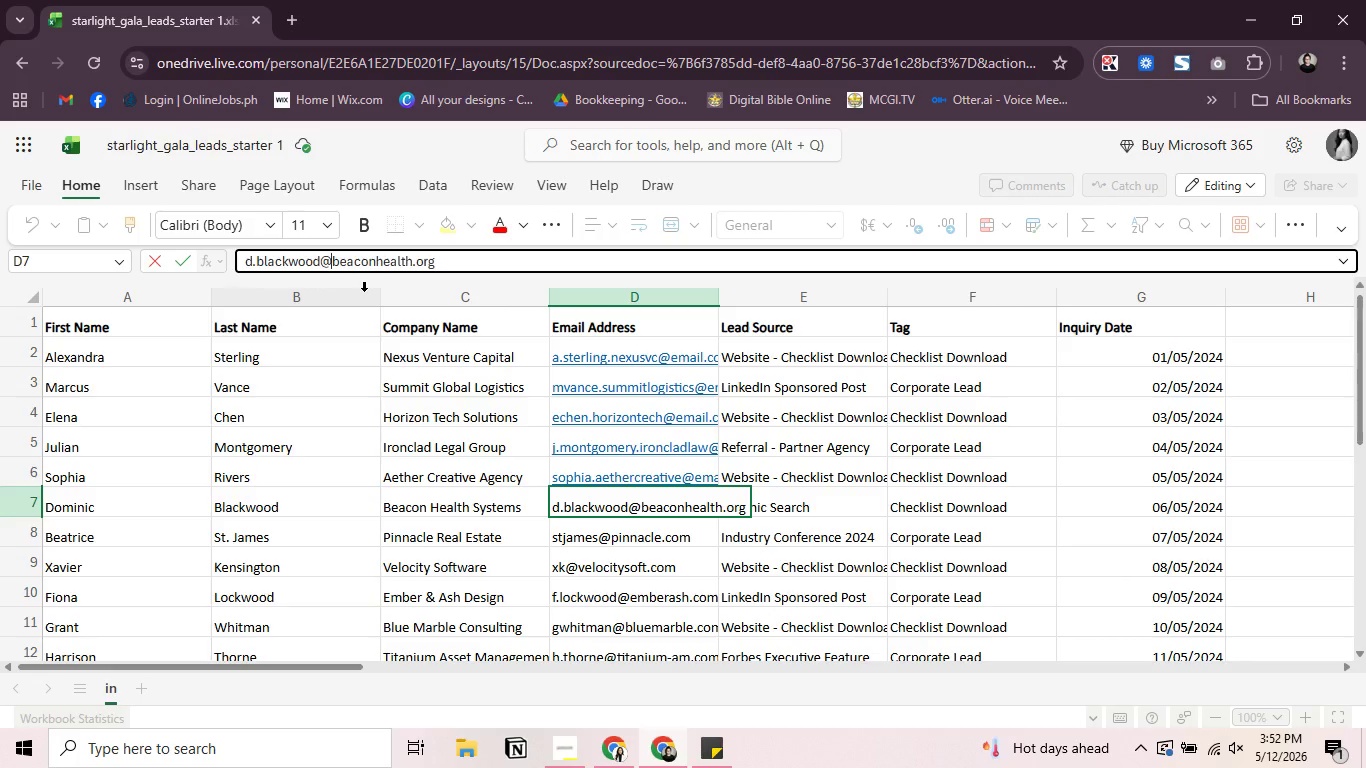 
key(Backspace)
 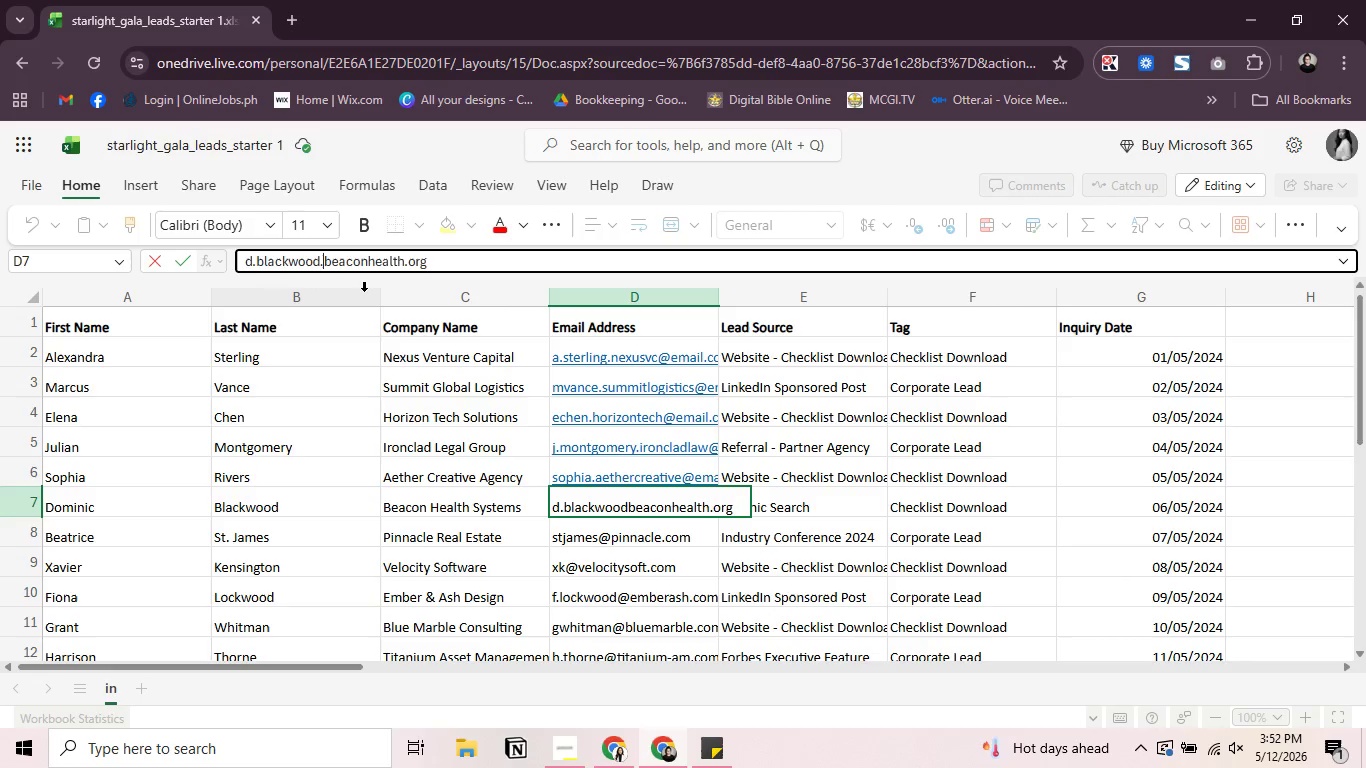 
key(Period)
 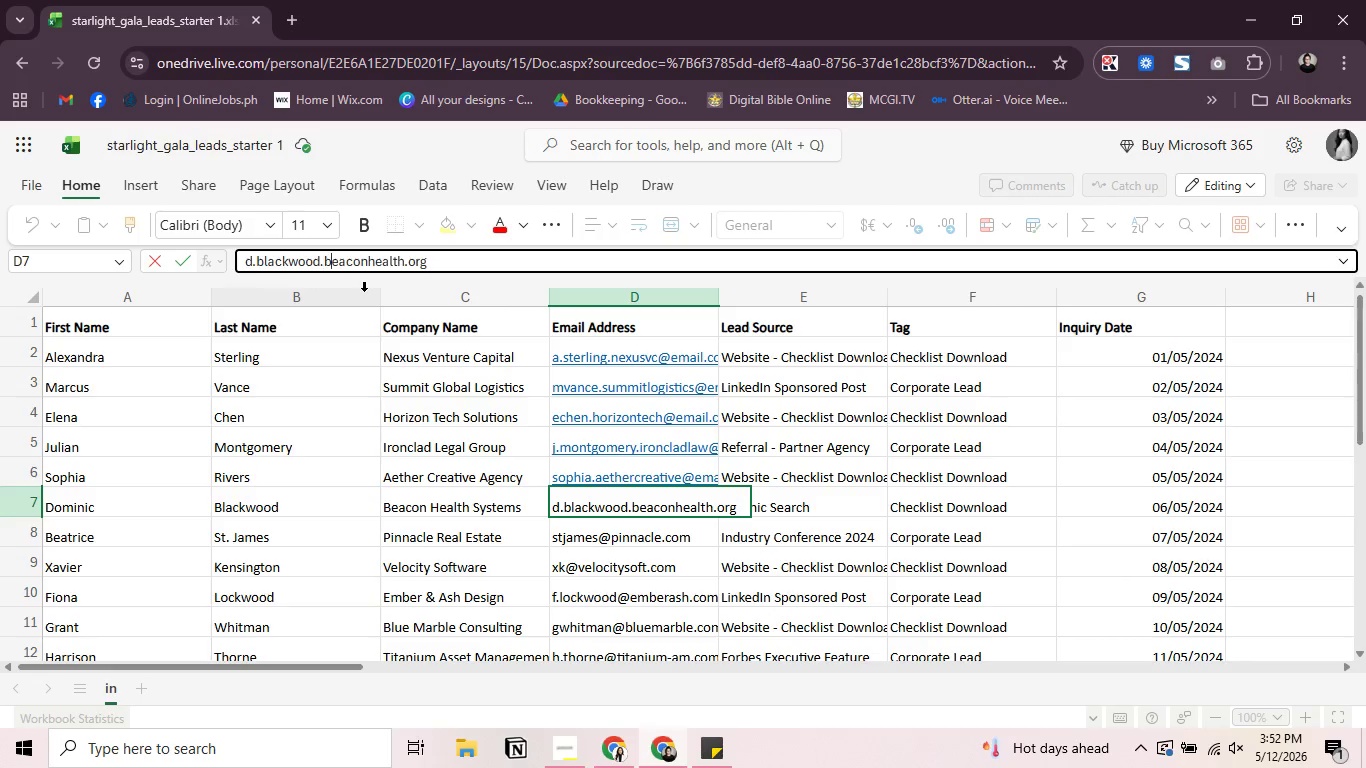 
key(ArrowRight)
 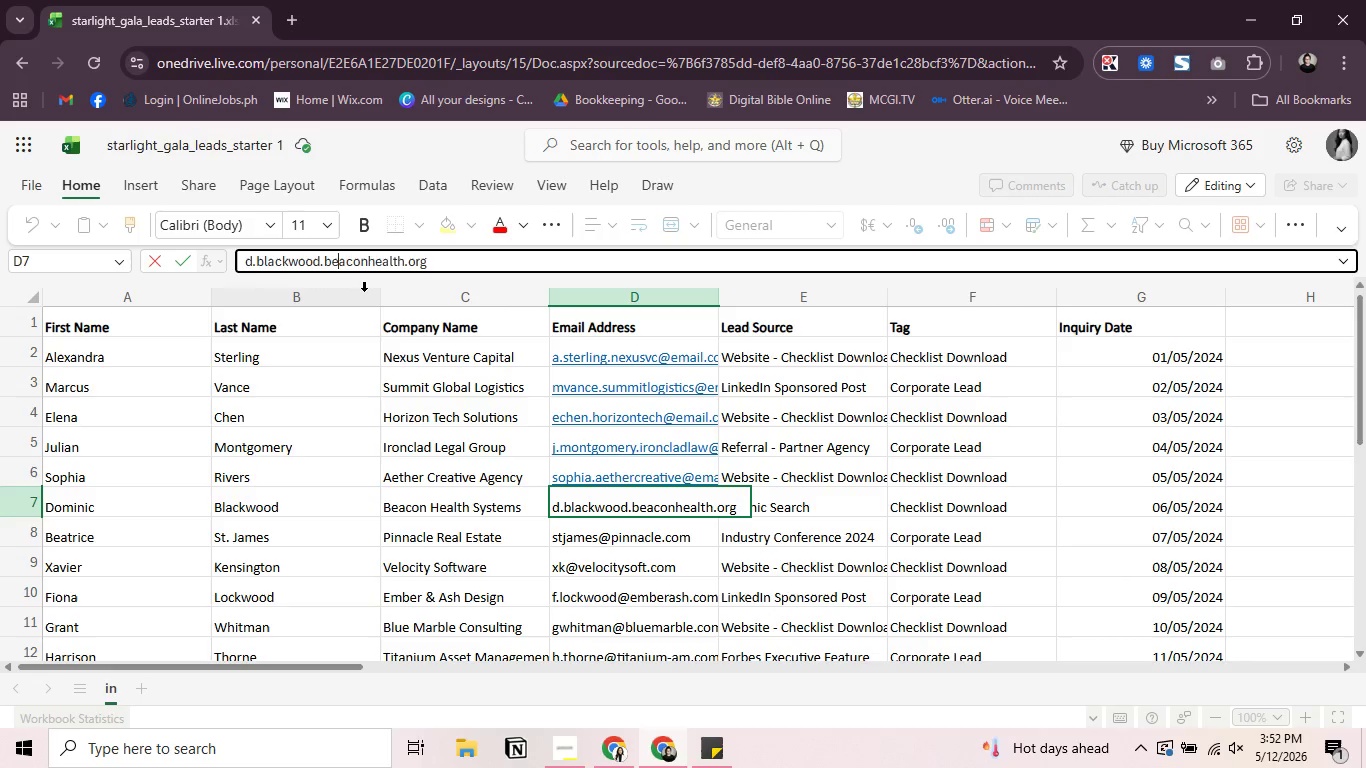 
key(ArrowRight)
 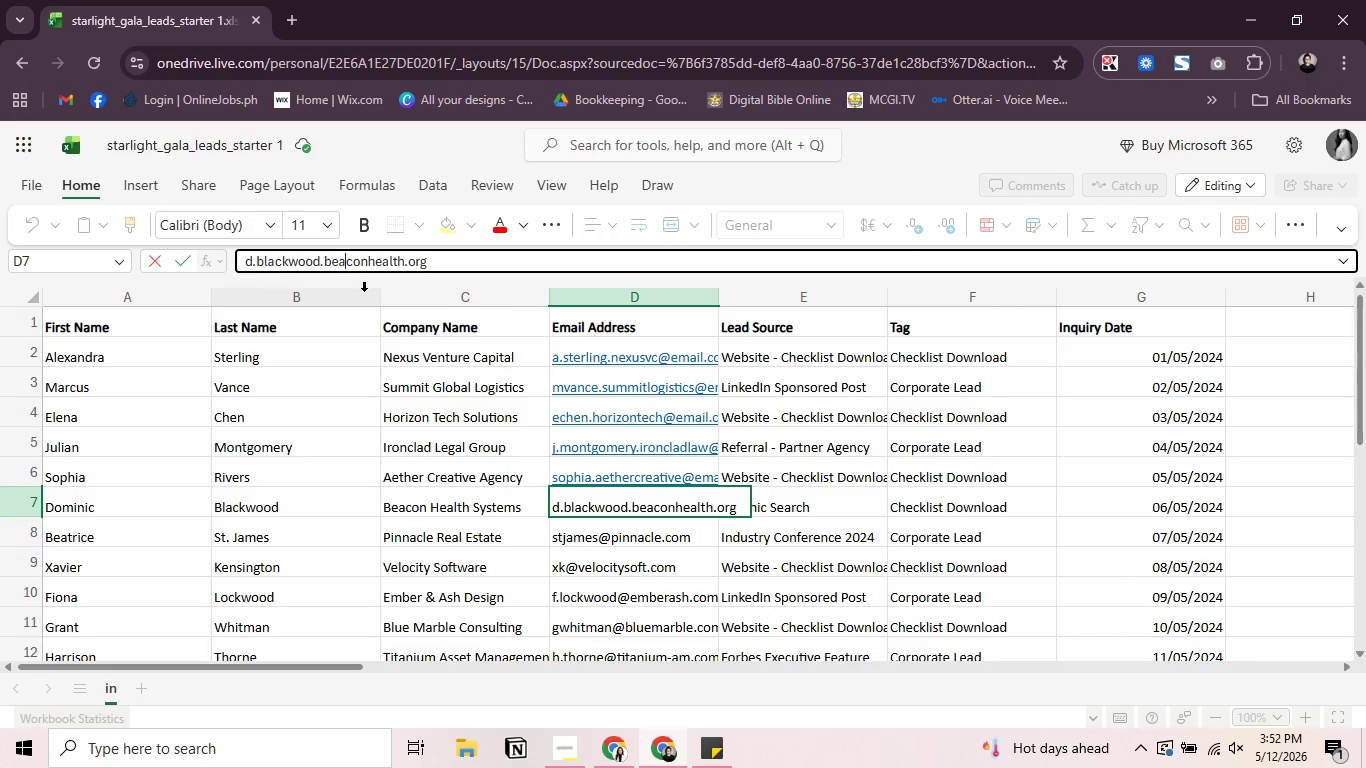 
key(ArrowRight)
 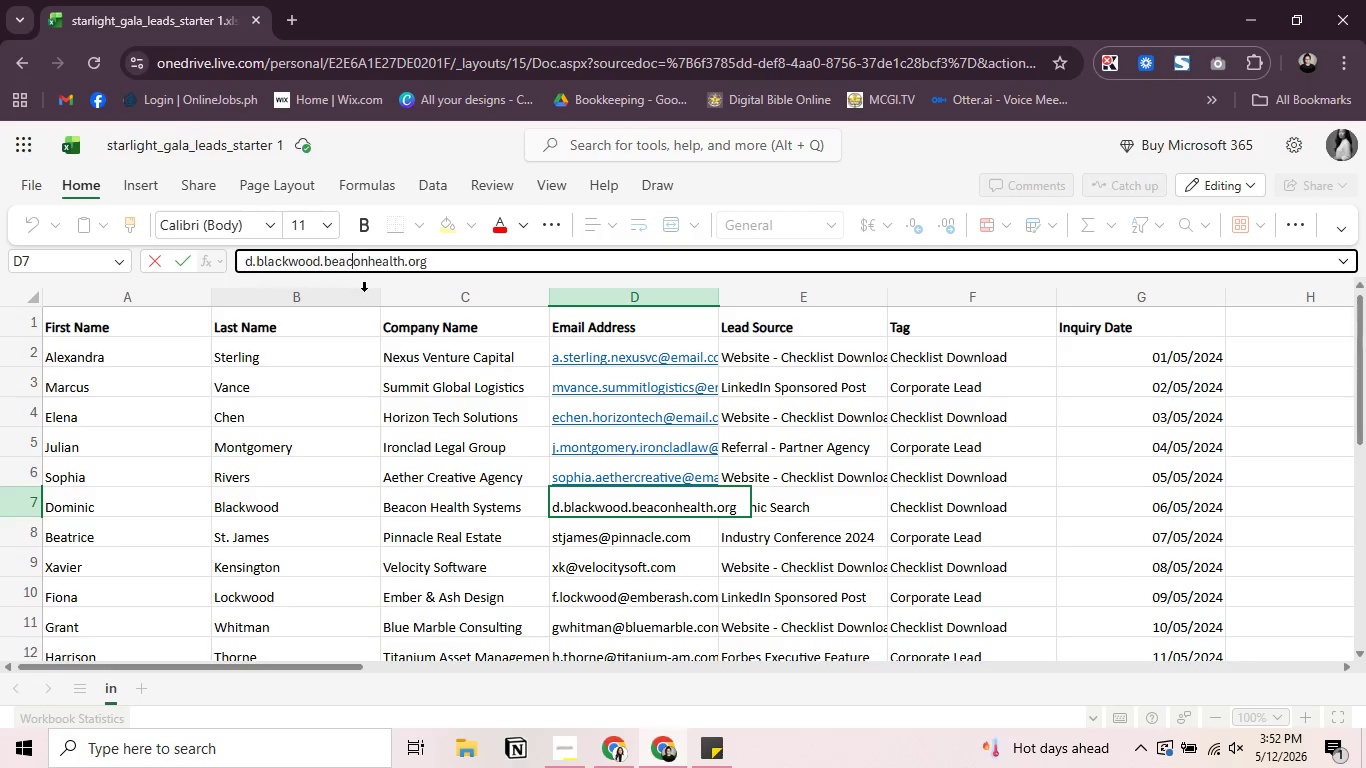 
key(ArrowRight)
 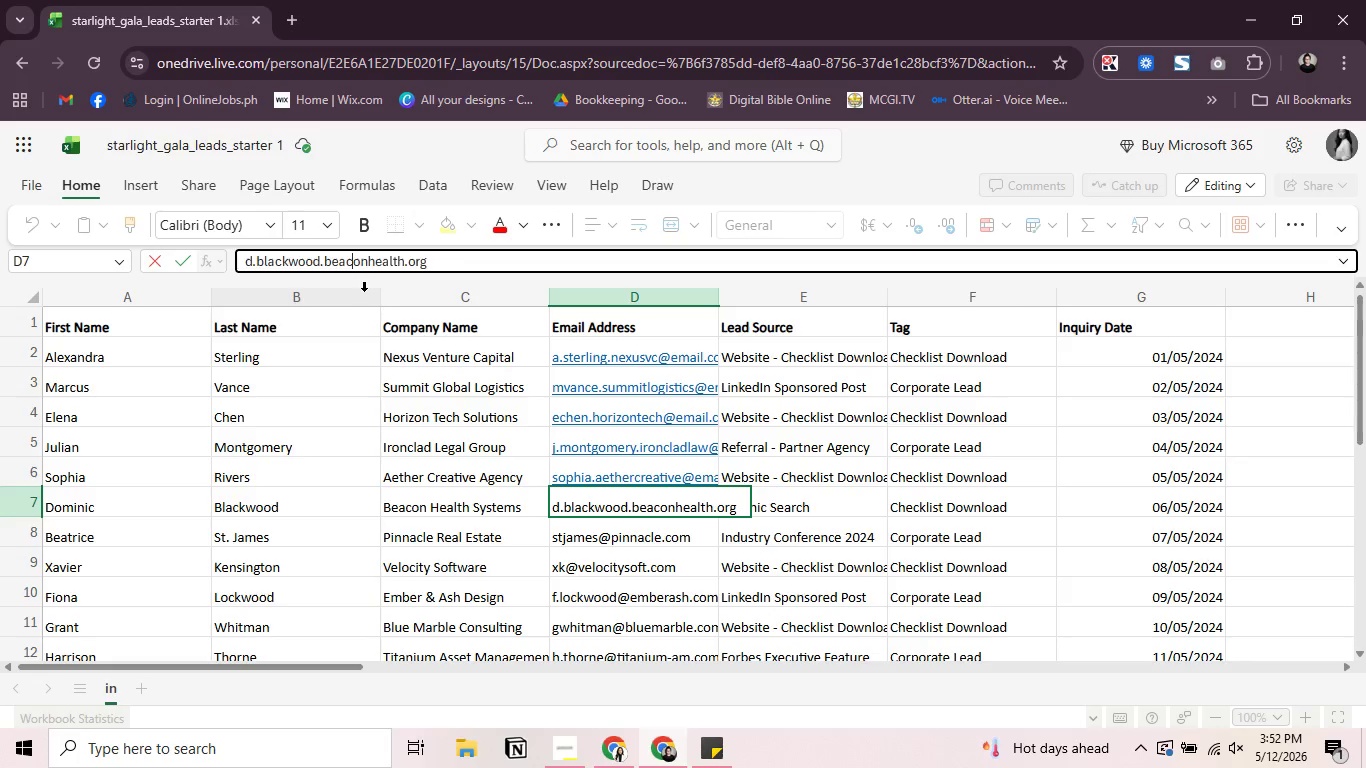 
key(ArrowRight)
 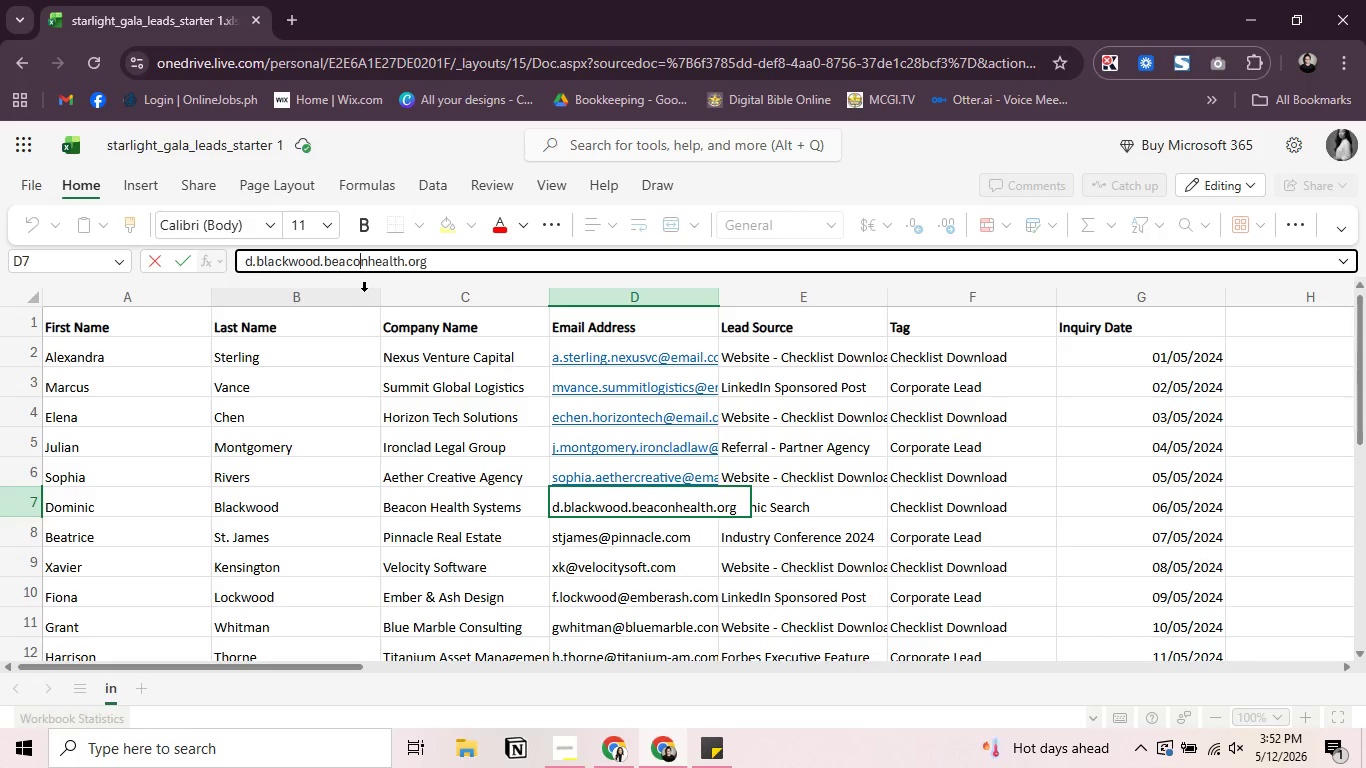 
key(ArrowRight)
 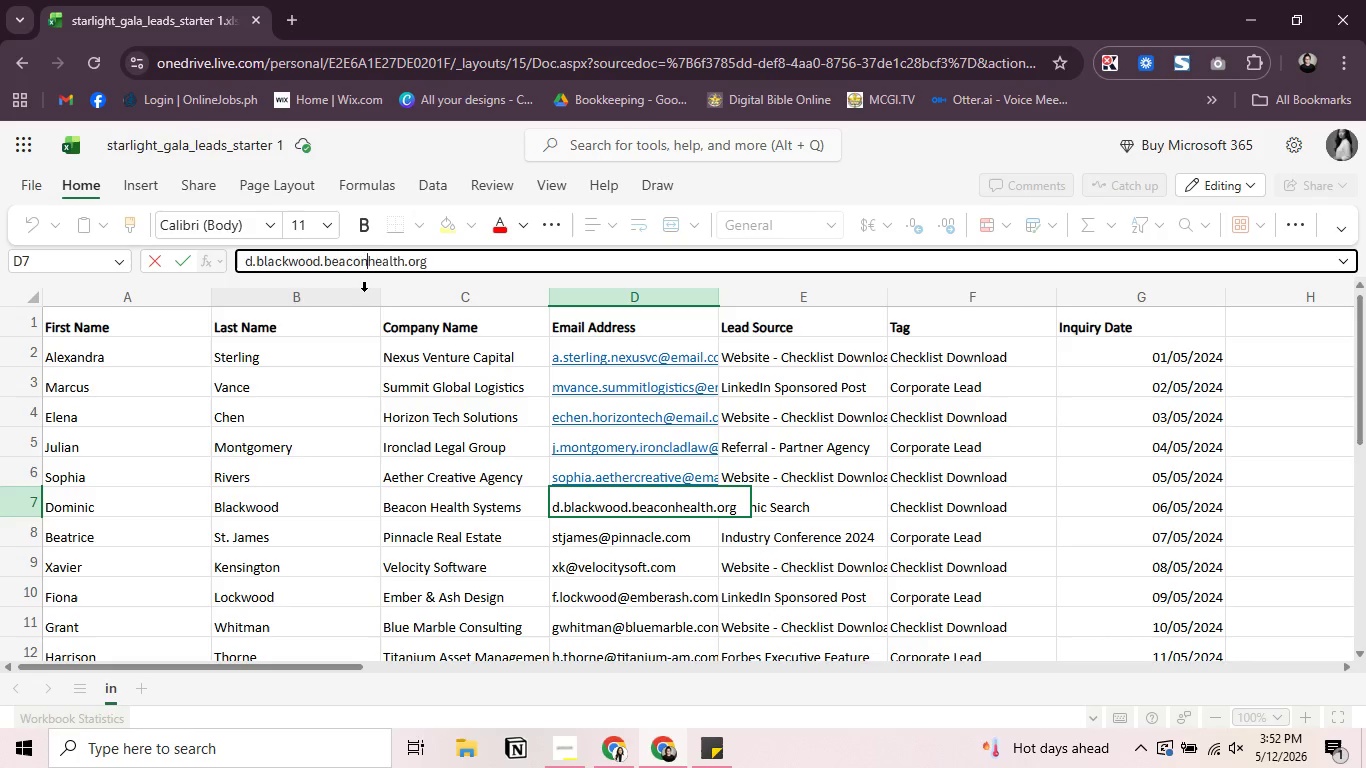 
key(ArrowRight)
 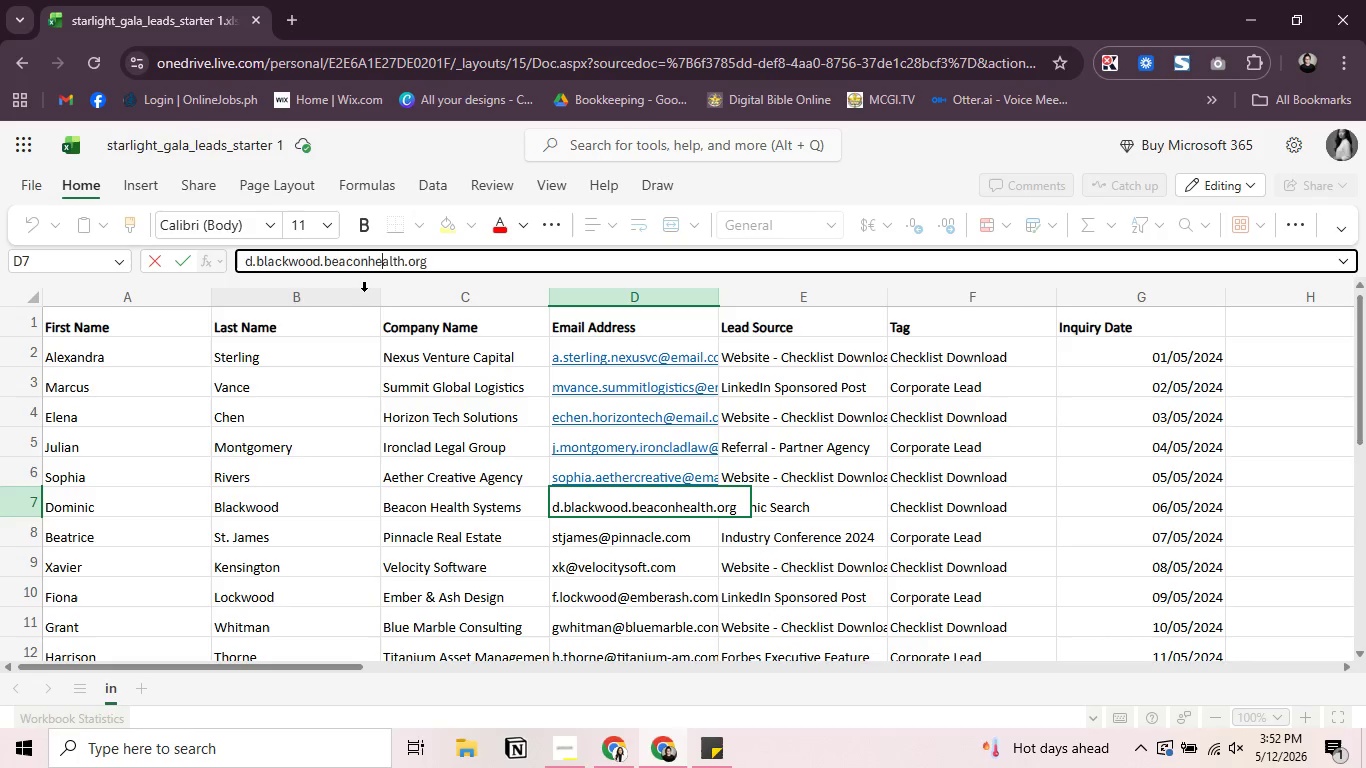 
key(ArrowRight)
 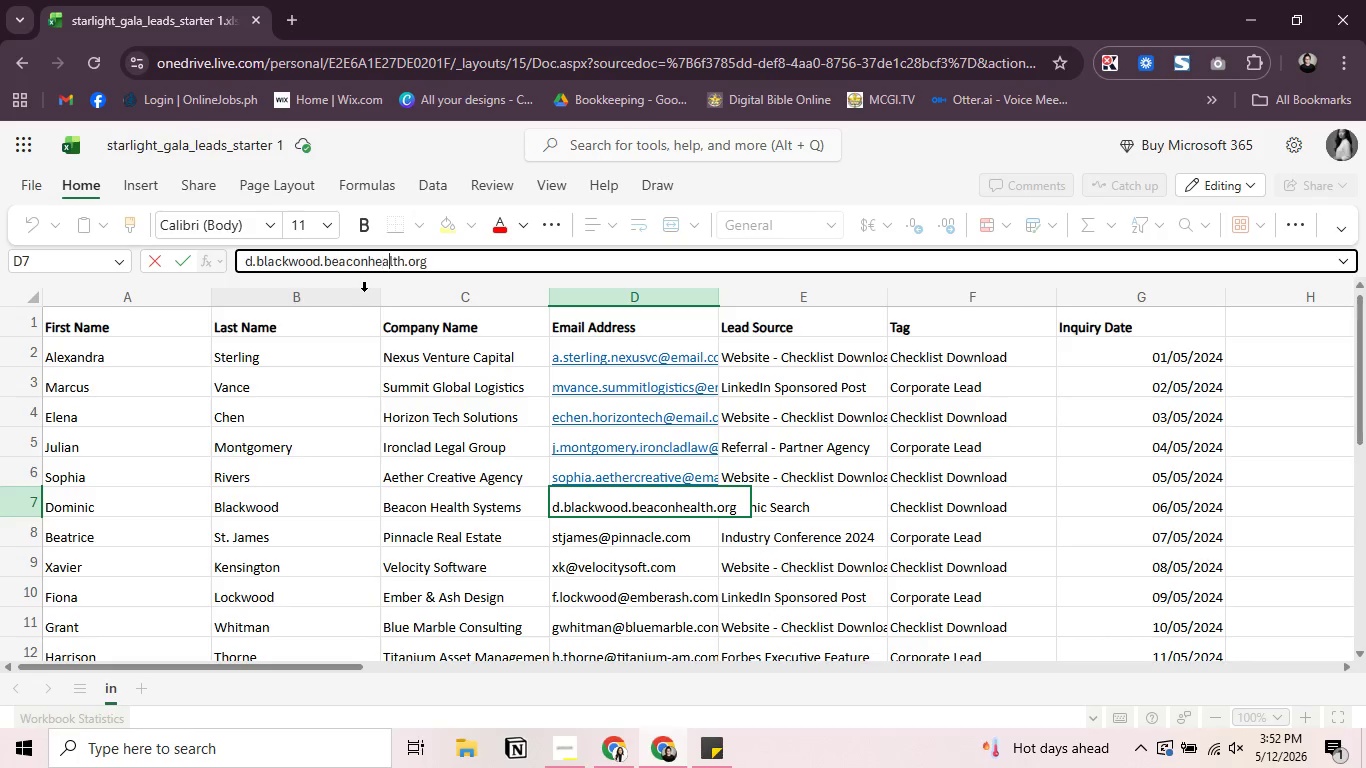 
key(ArrowRight)
 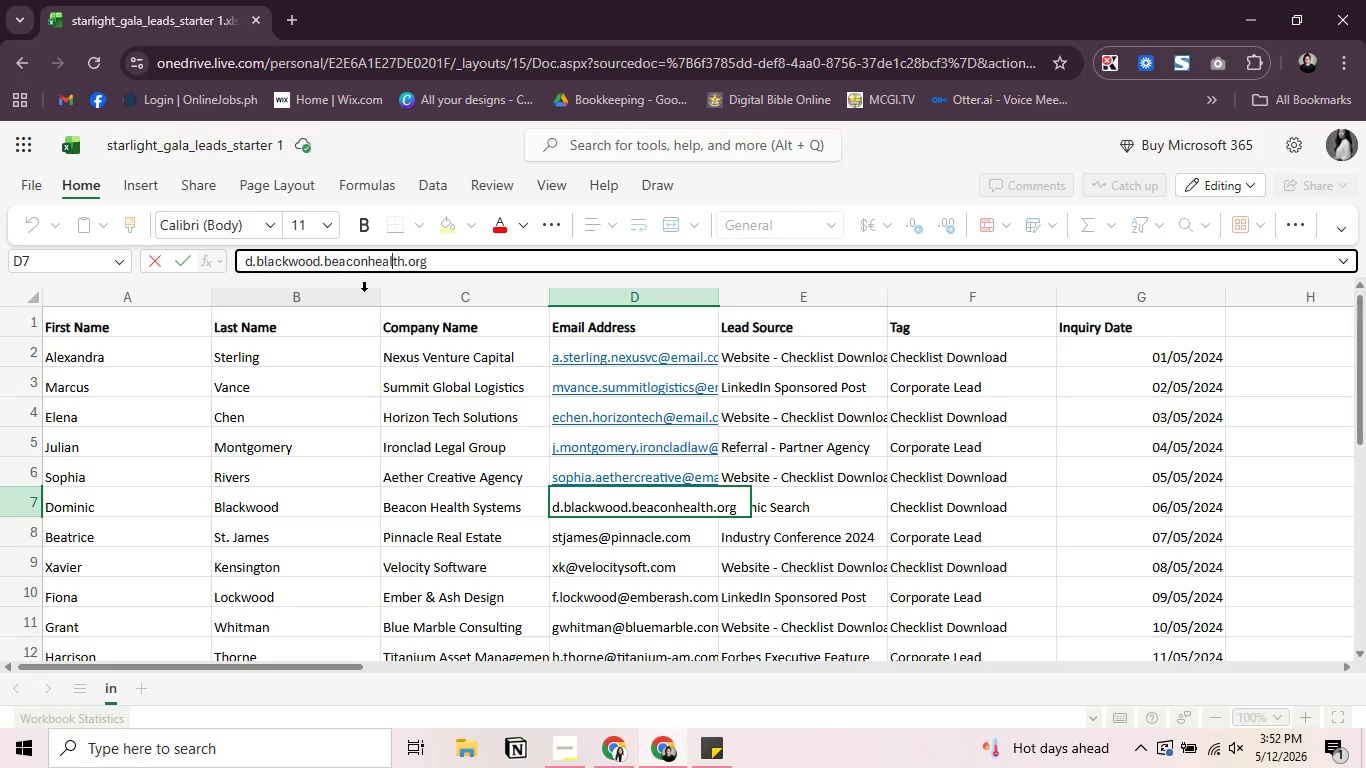 
key(ArrowRight)
 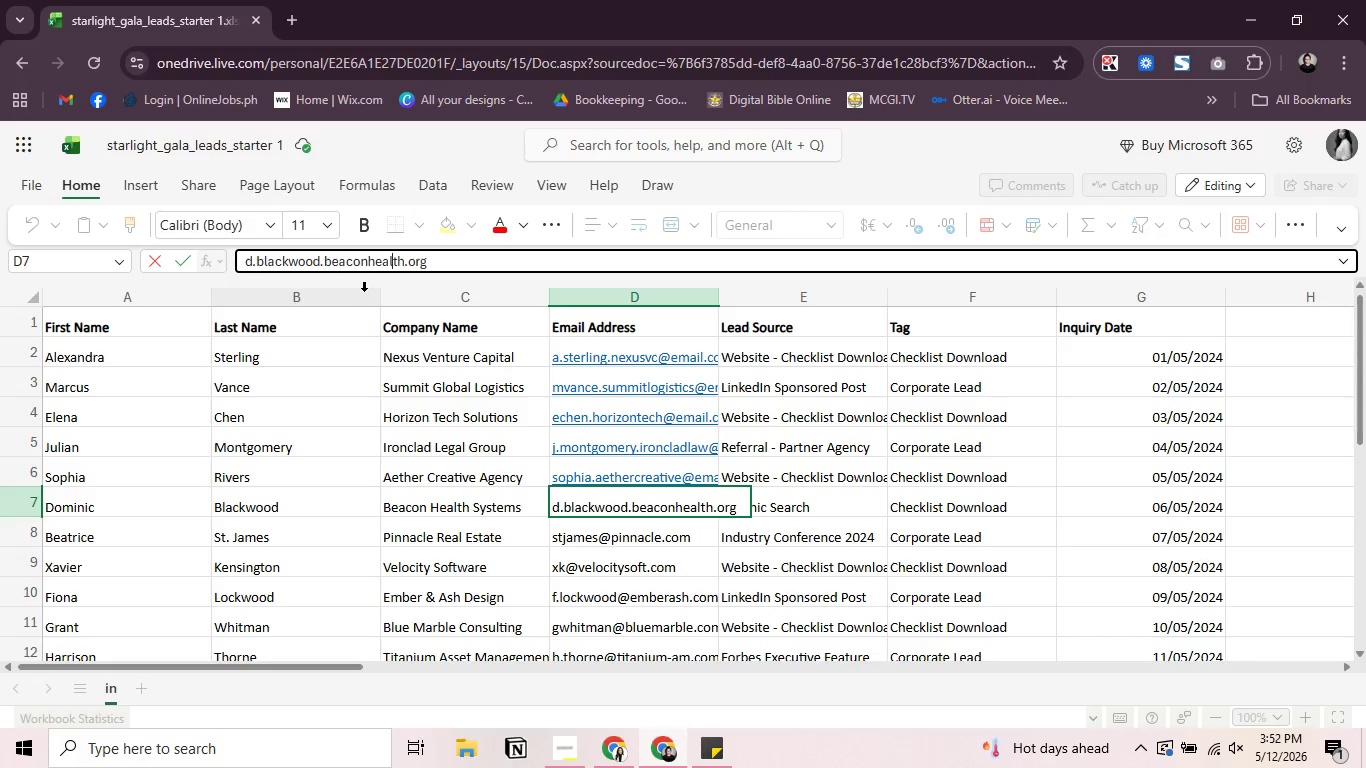 
key(ArrowRight)
 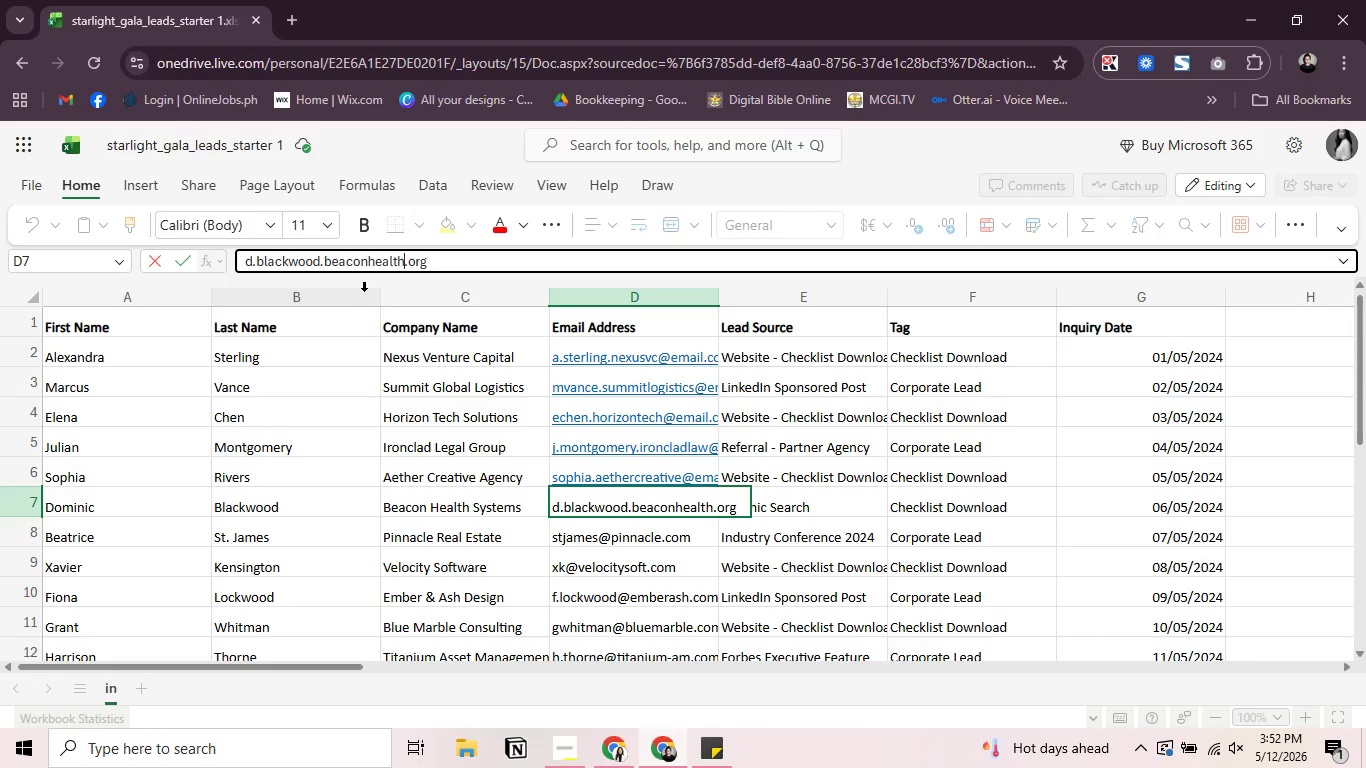 
key(ArrowRight)
 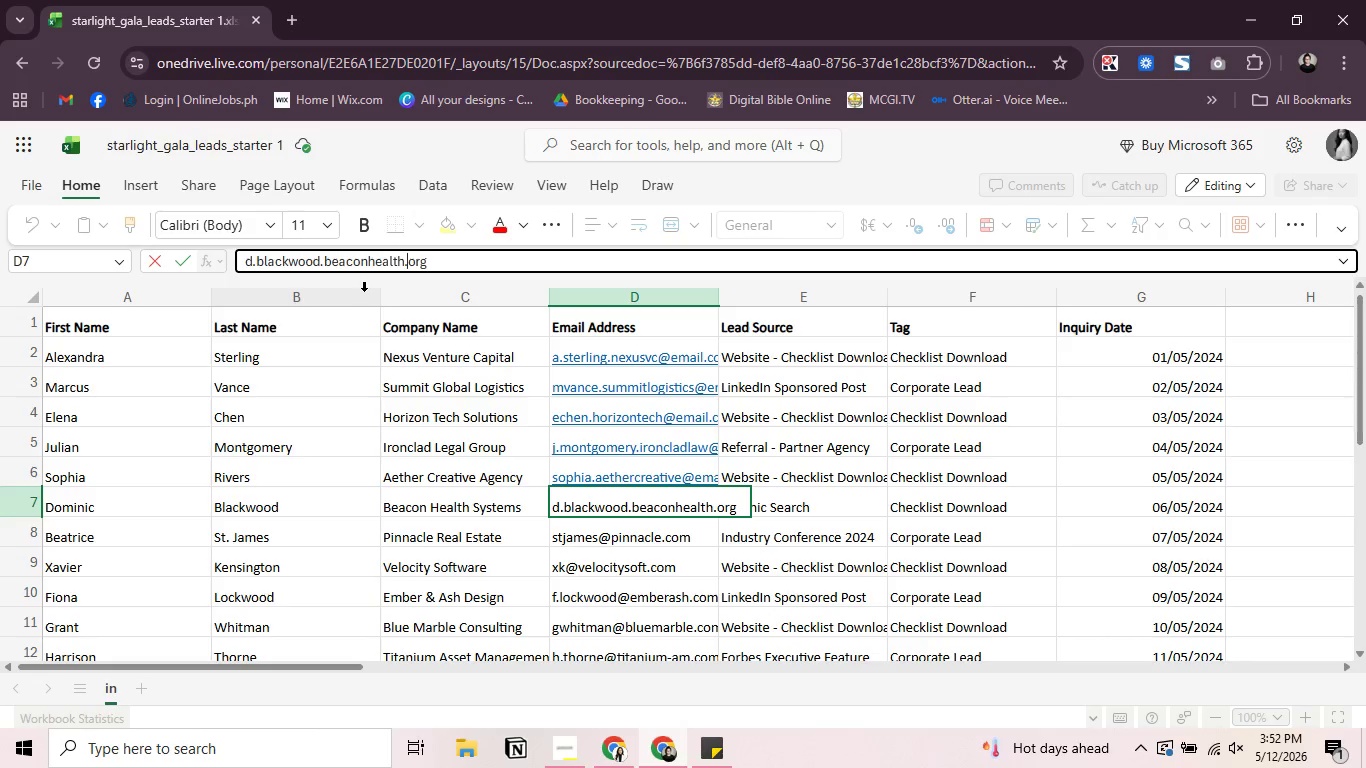 
key(ArrowRight)
 